 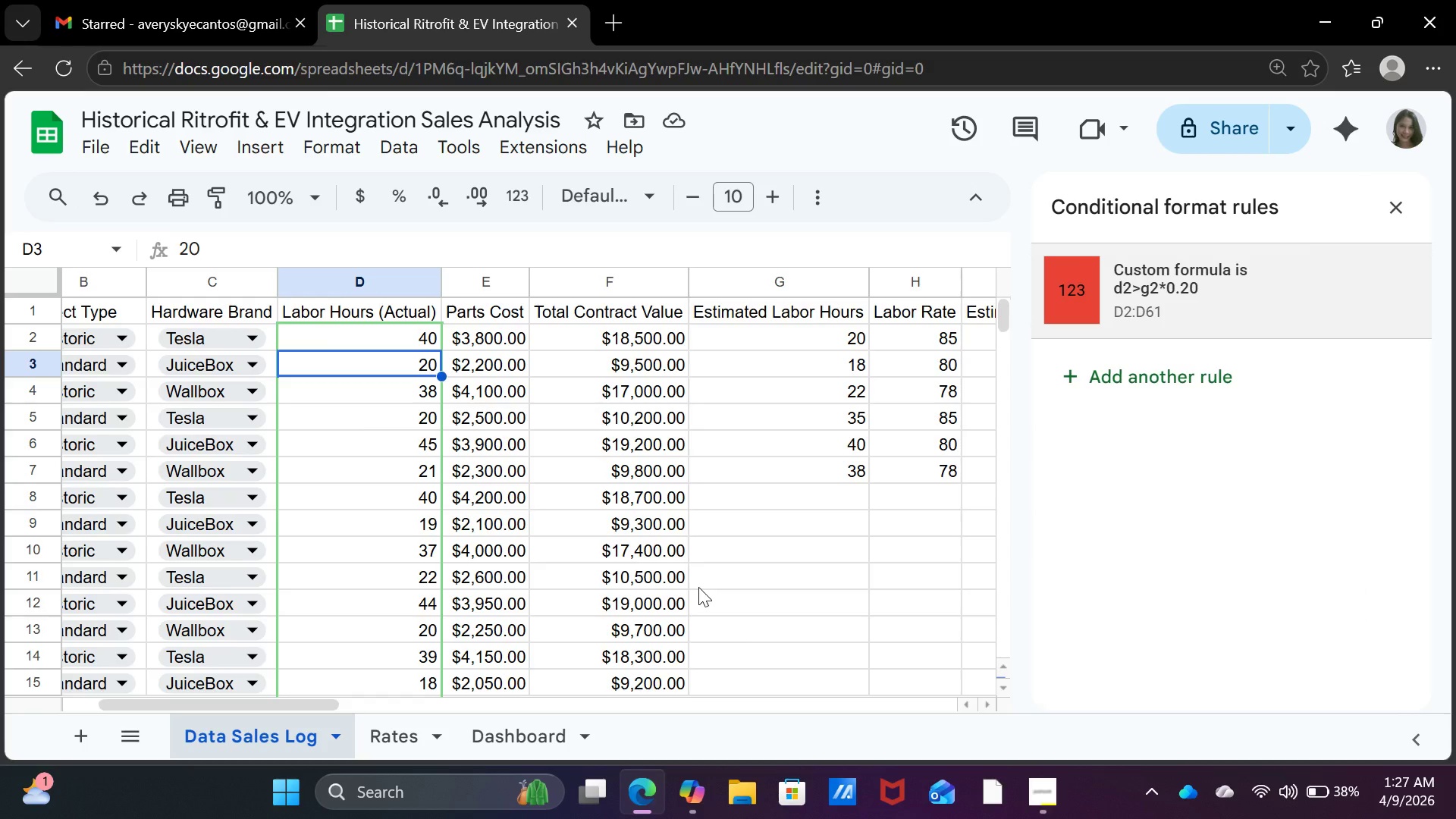 
left_click([684, 799])
 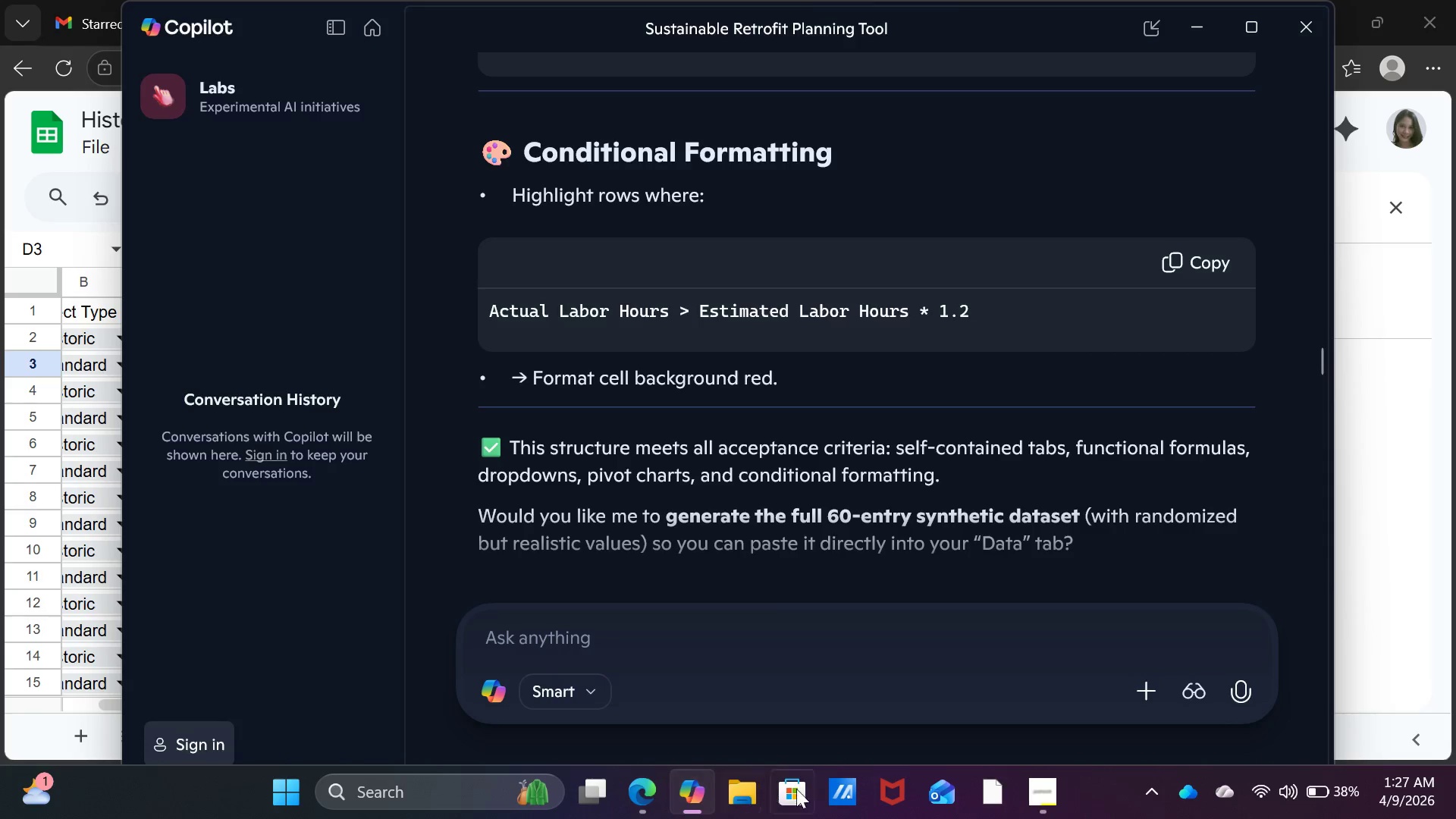 
left_click([656, 798])
 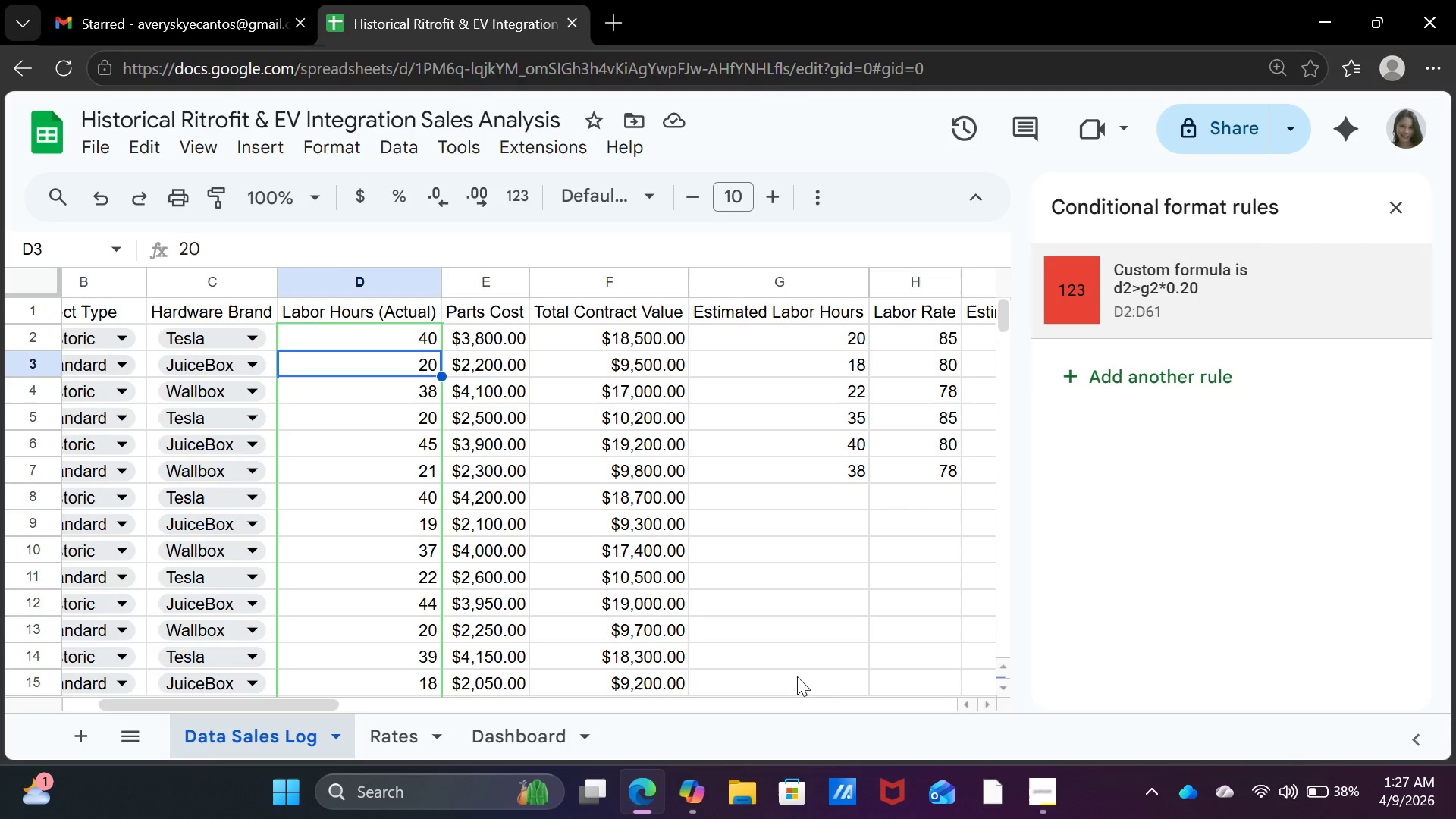 
wait(9.69)
 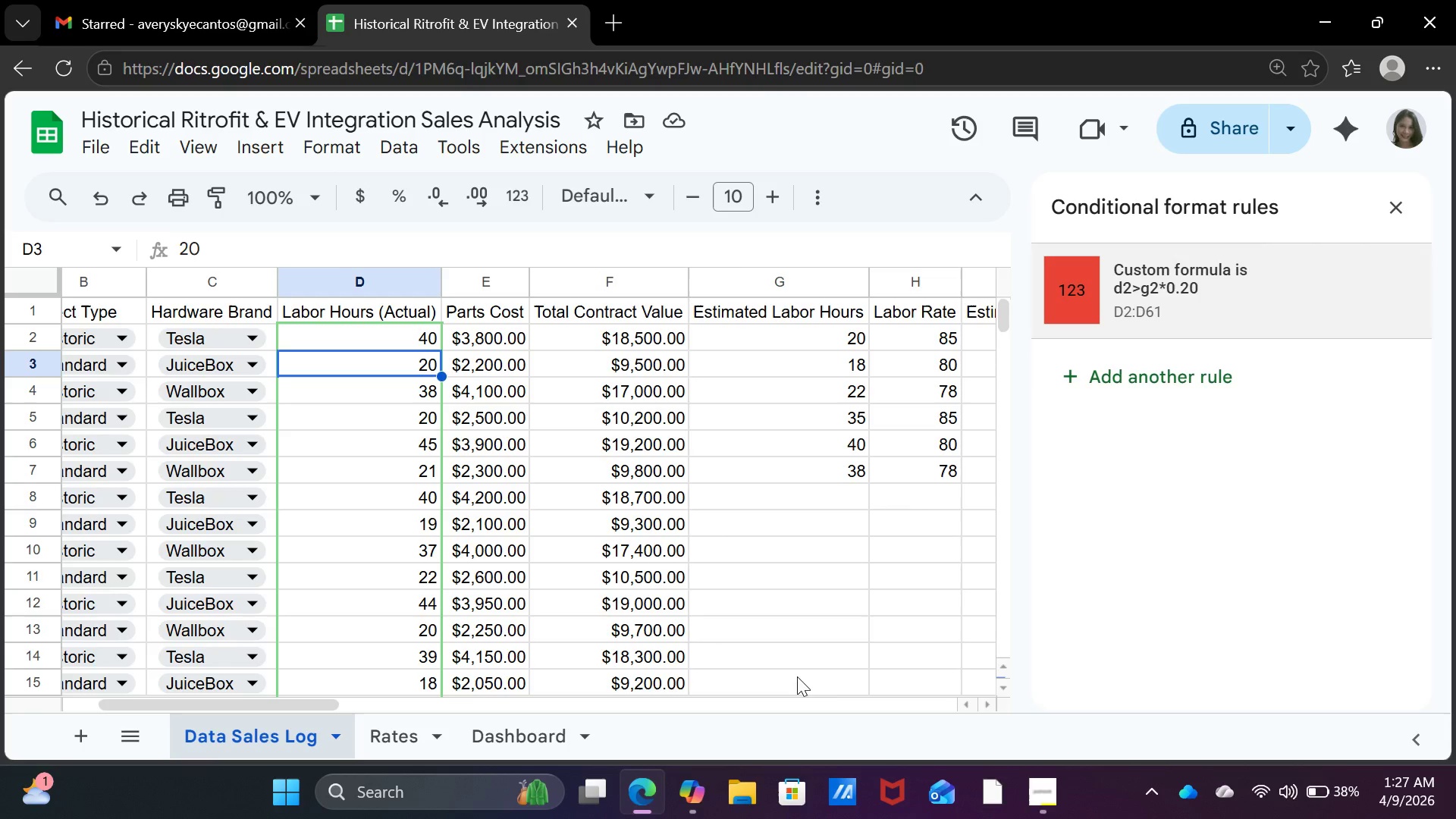 
left_click([637, 795])
 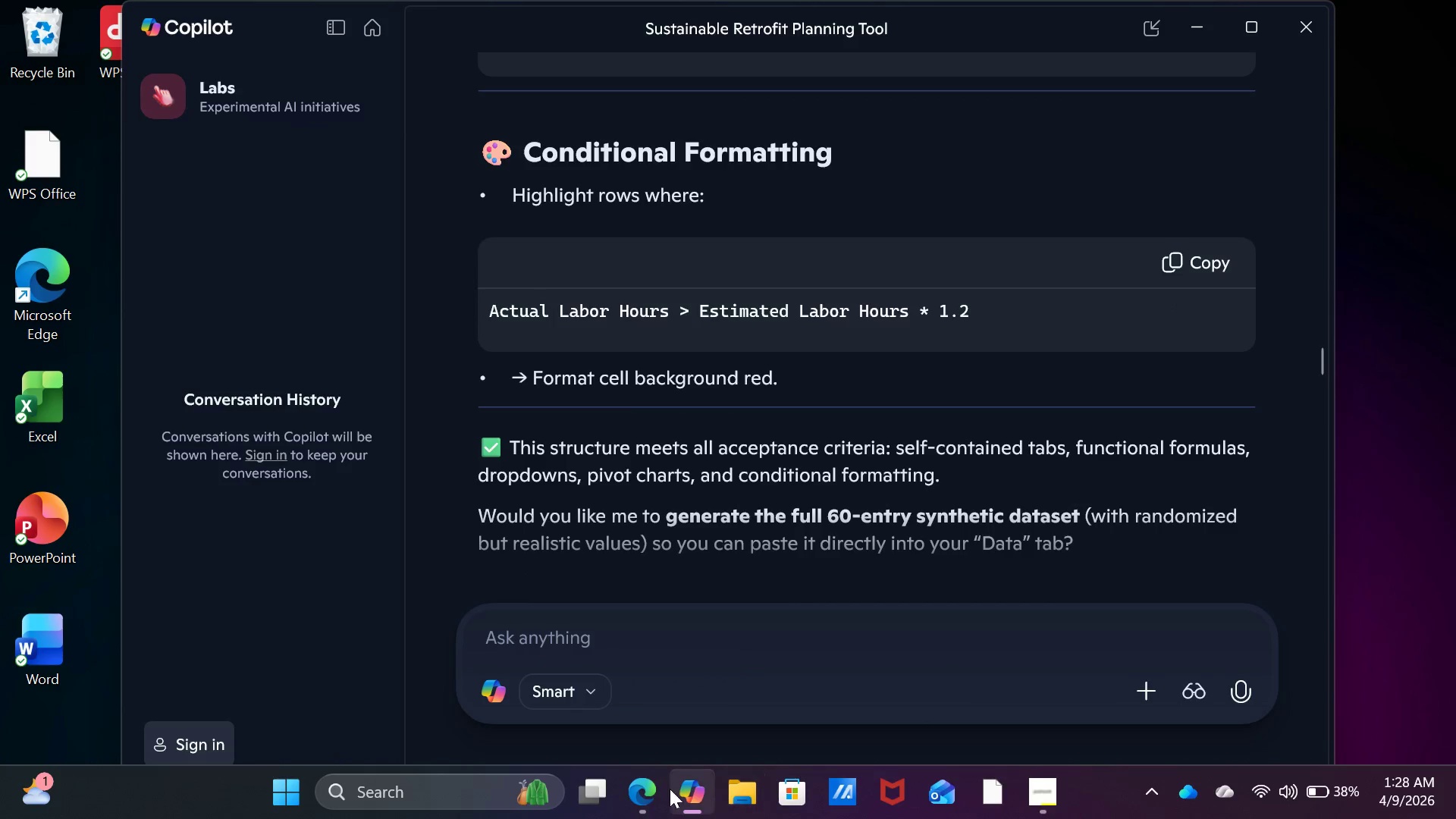 
left_click([687, 783])
 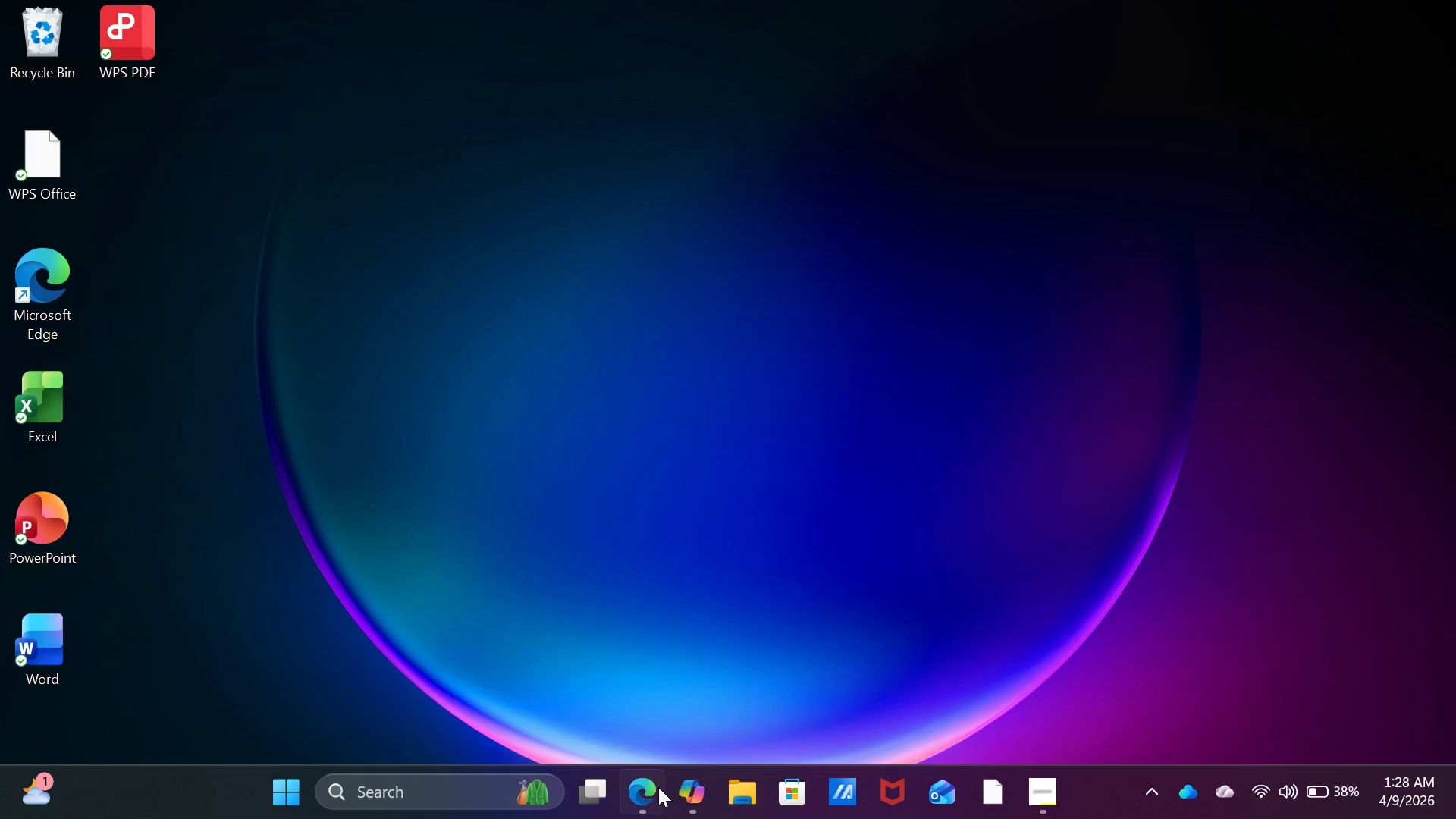 
left_click([657, 787])
 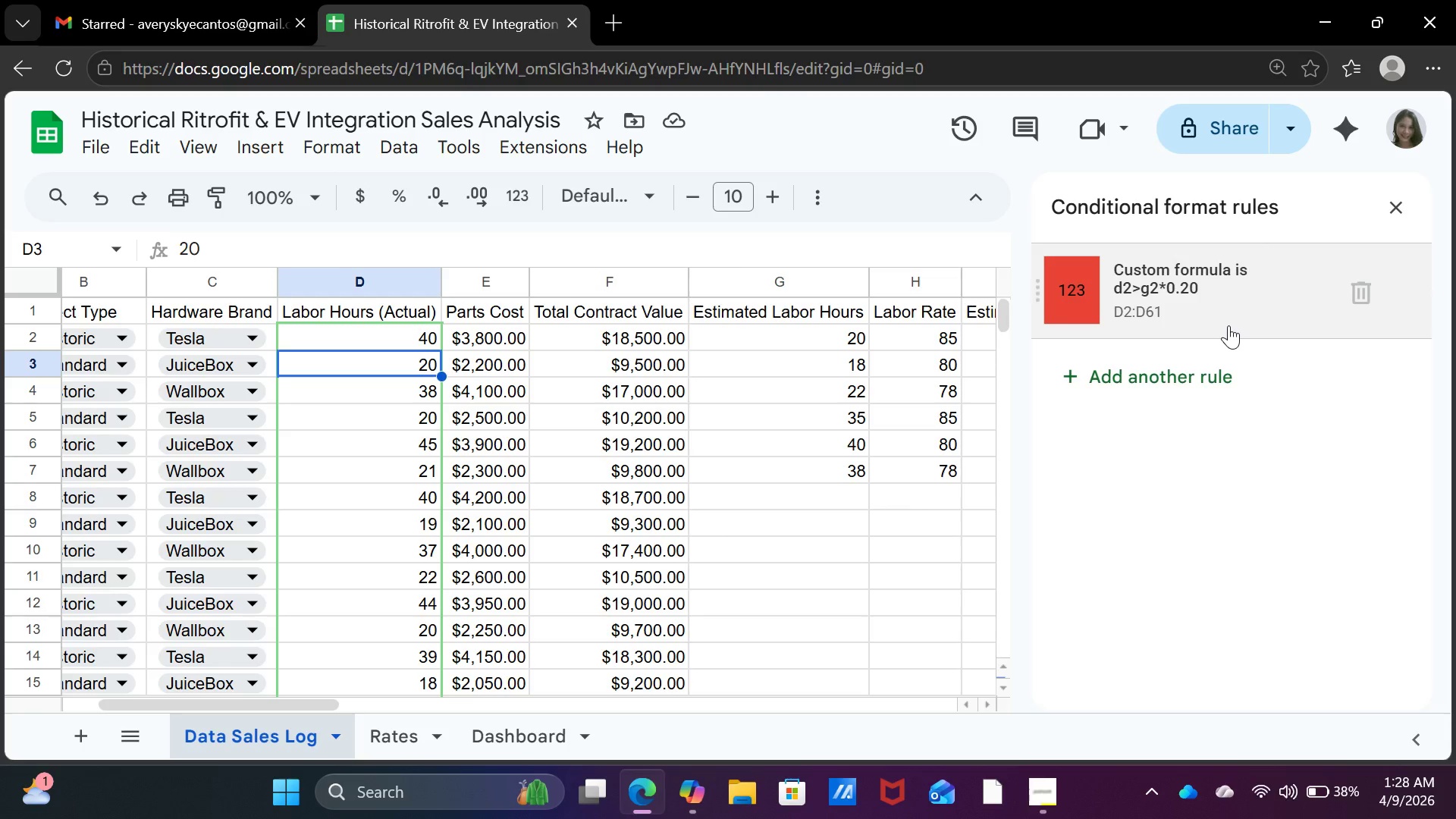 
left_click([1228, 325])
 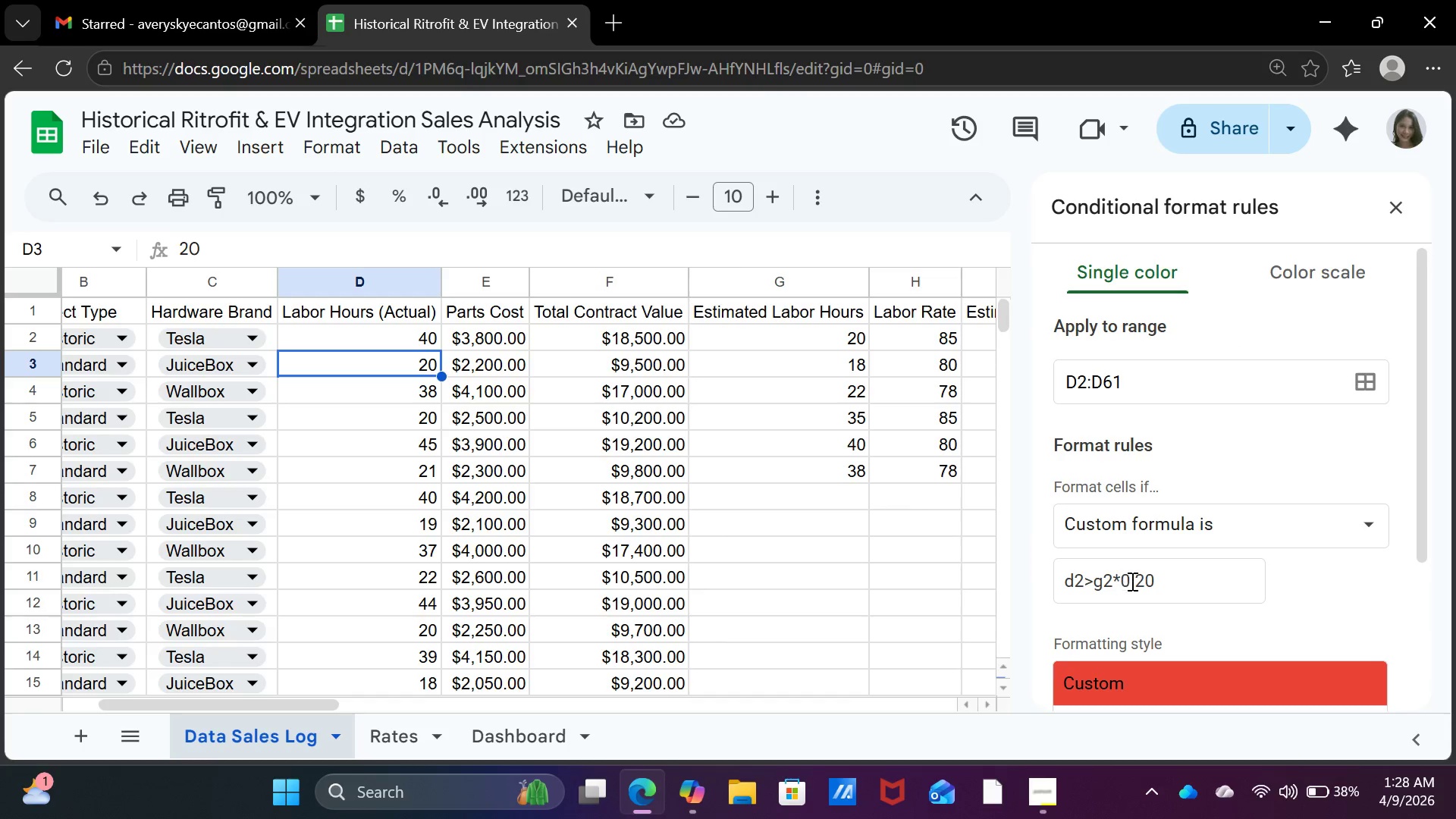 
left_click([1131, 580])
 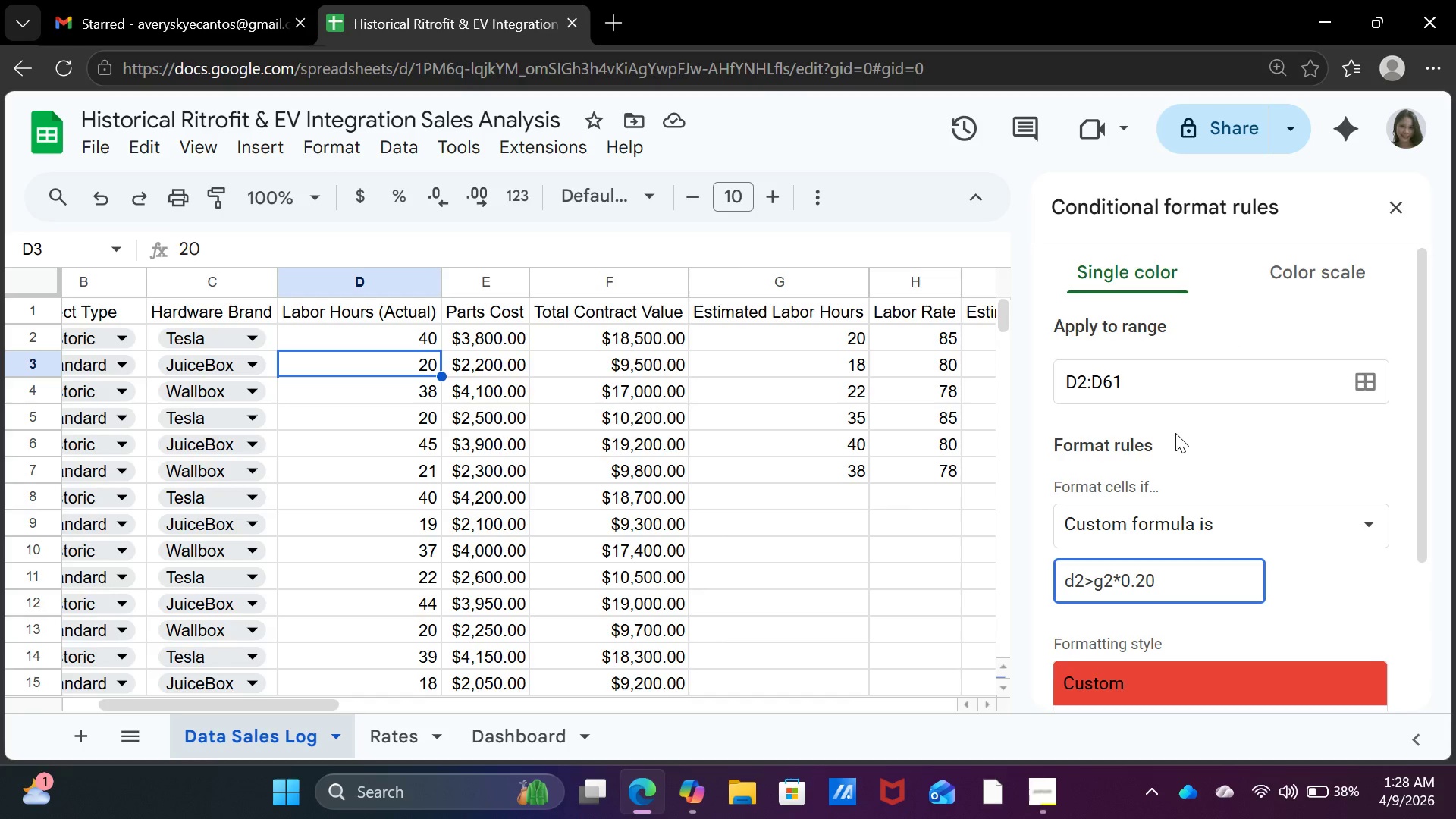 
key(Backspace)
 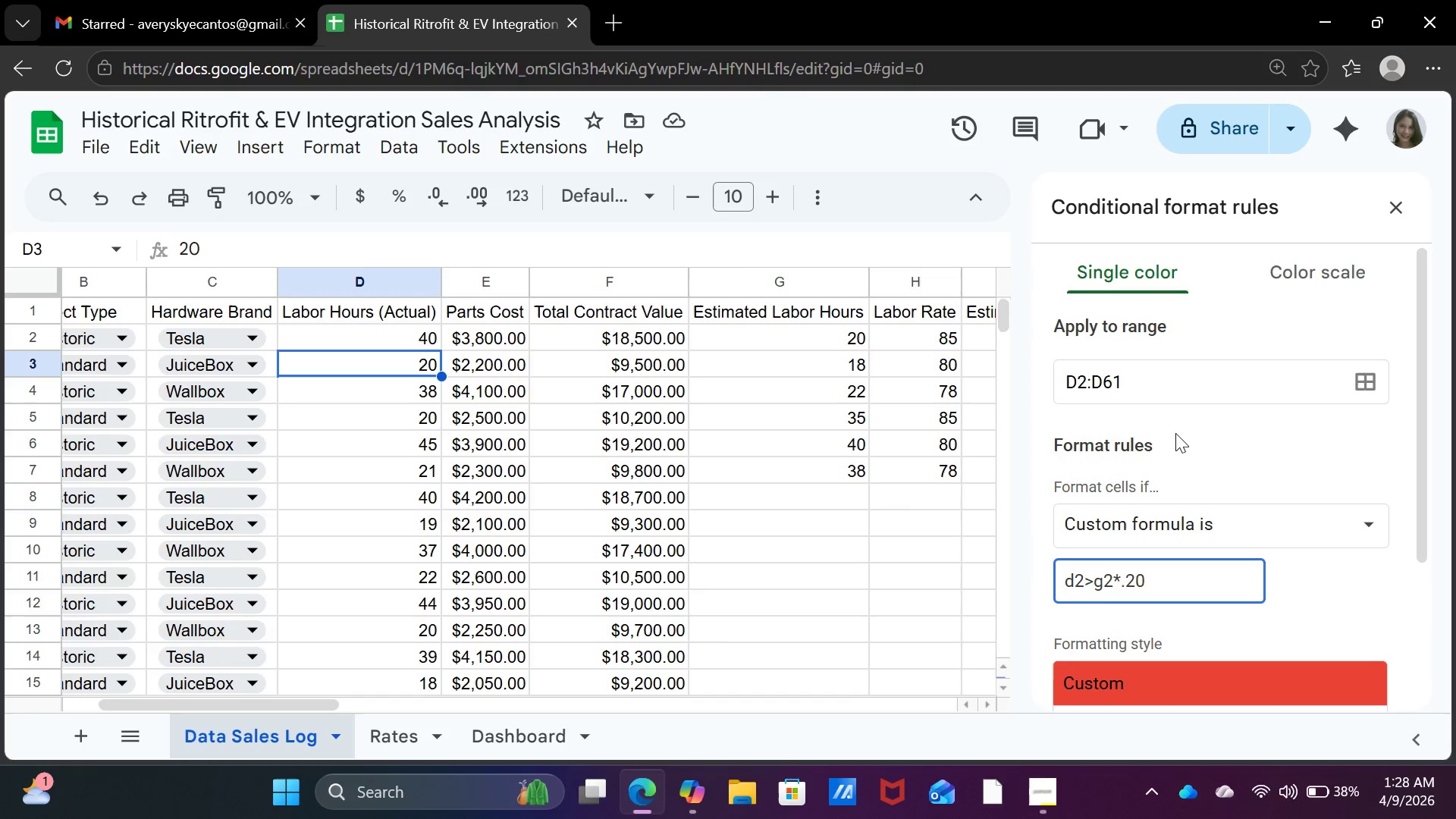 
key(1)
 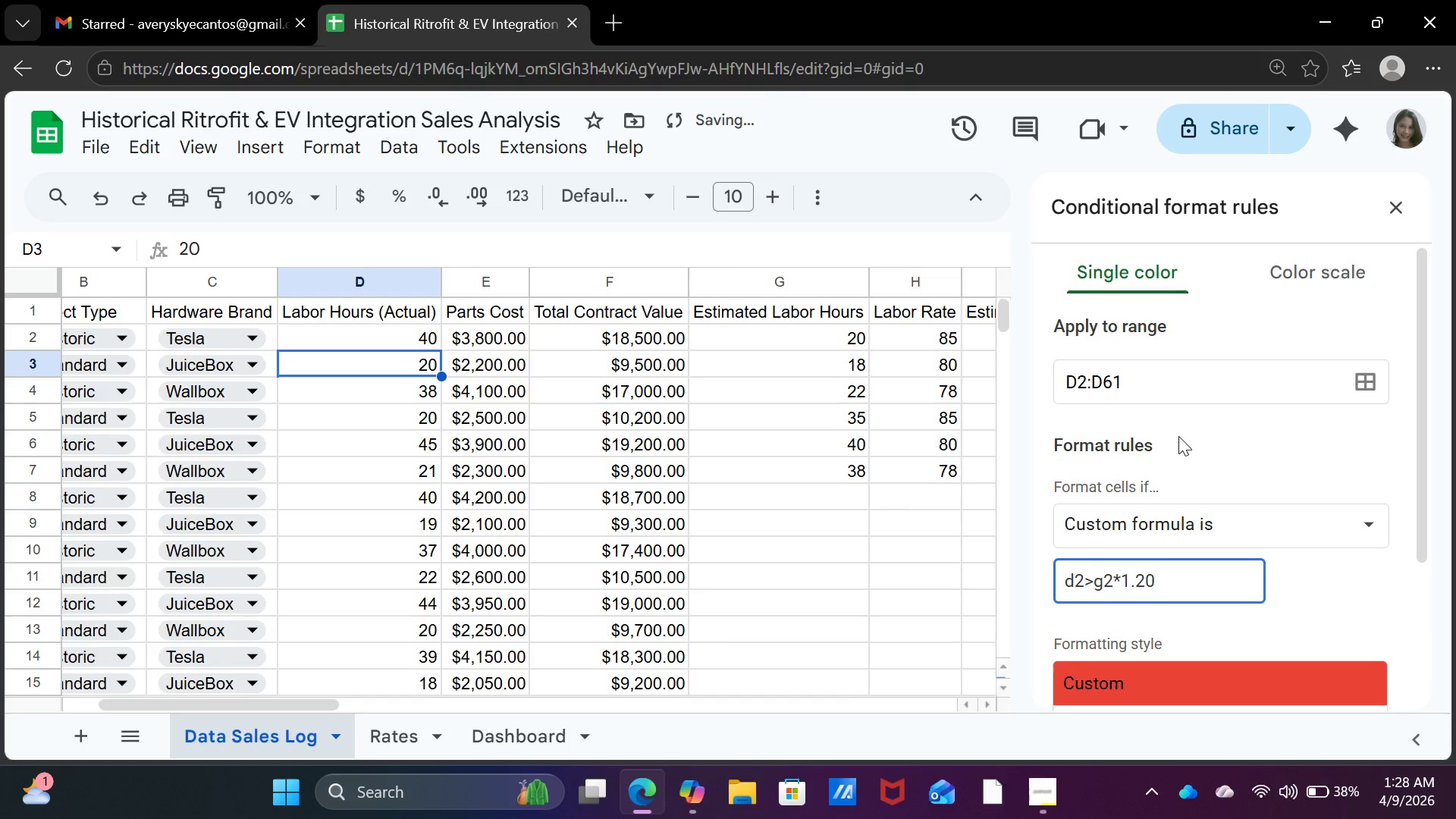 
scroll: coordinate [1211, 505], scroll_direction: down, amount: 7.0
 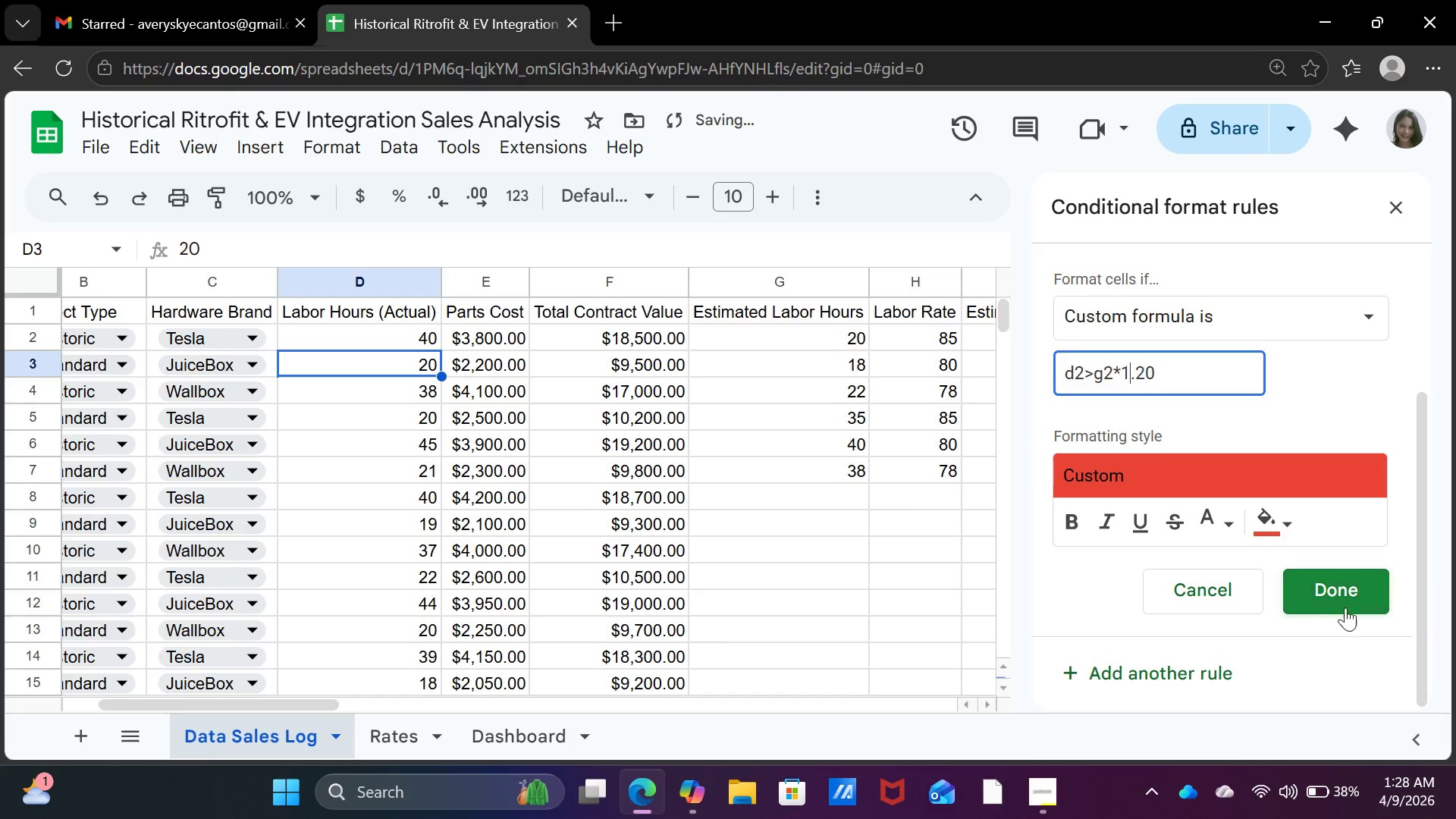 
left_click([1347, 598])
 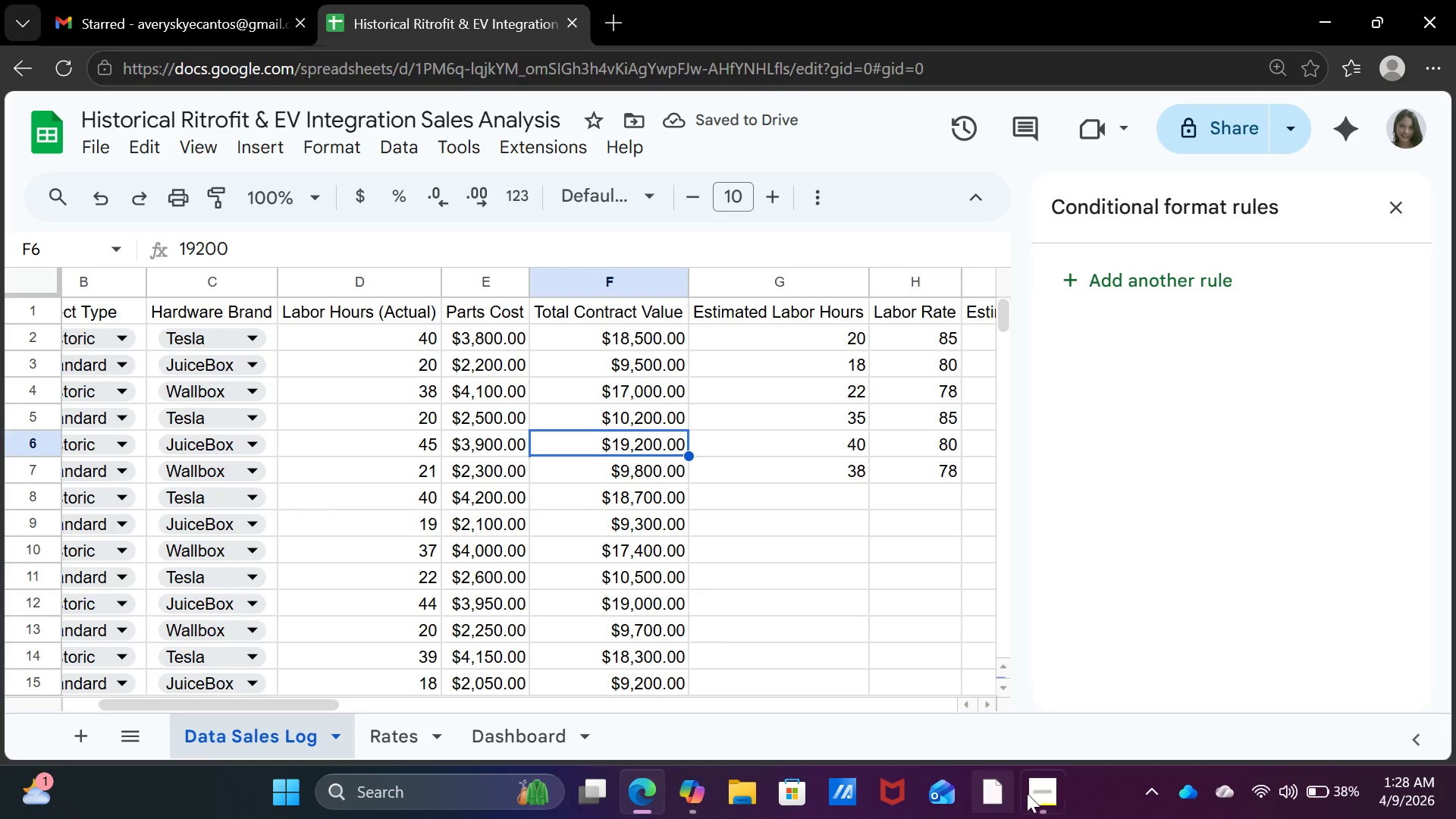 
left_click([687, 783])
 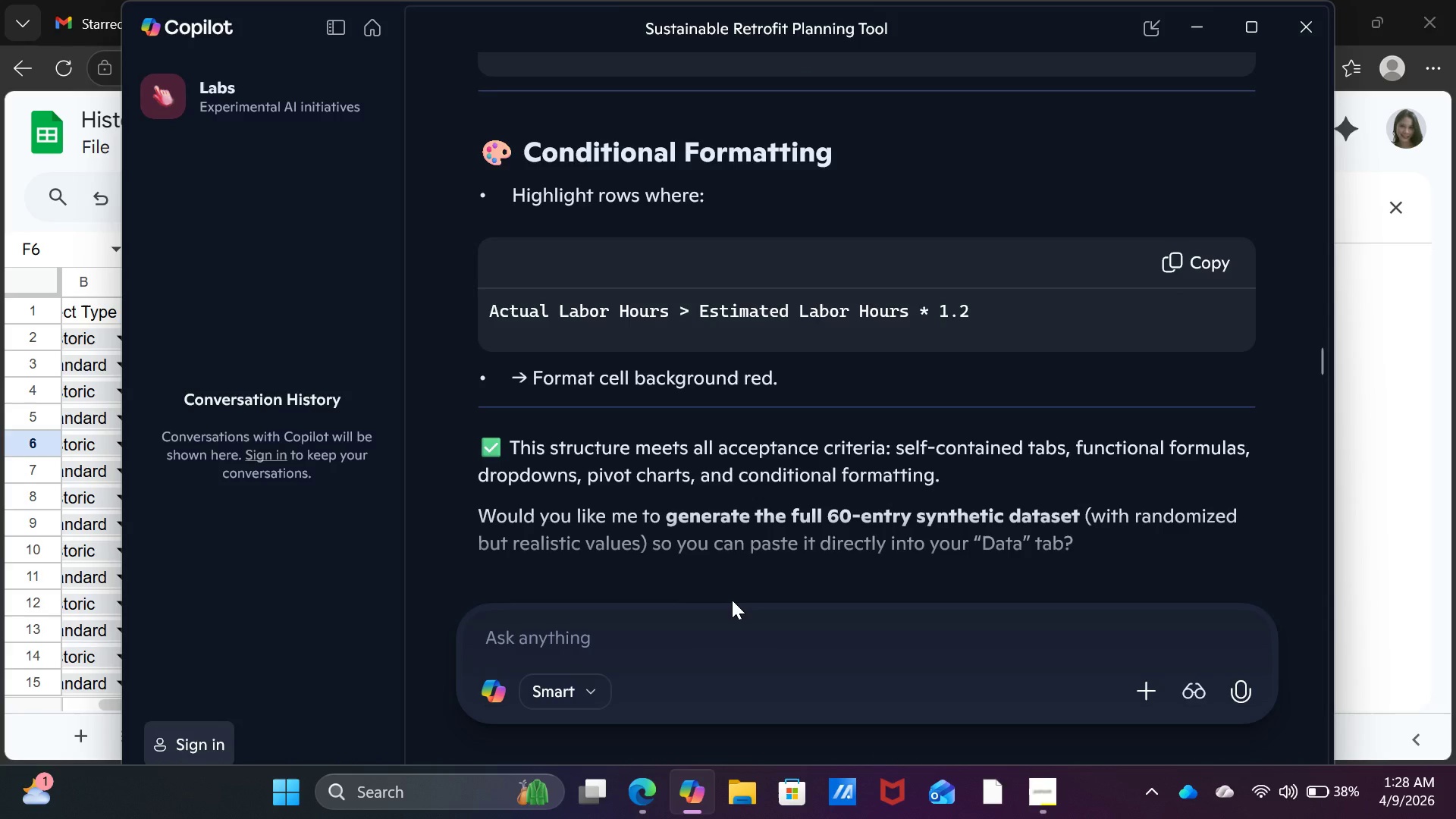 
scroll: coordinate [732, 598], scroll_direction: down, amount: 5.0
 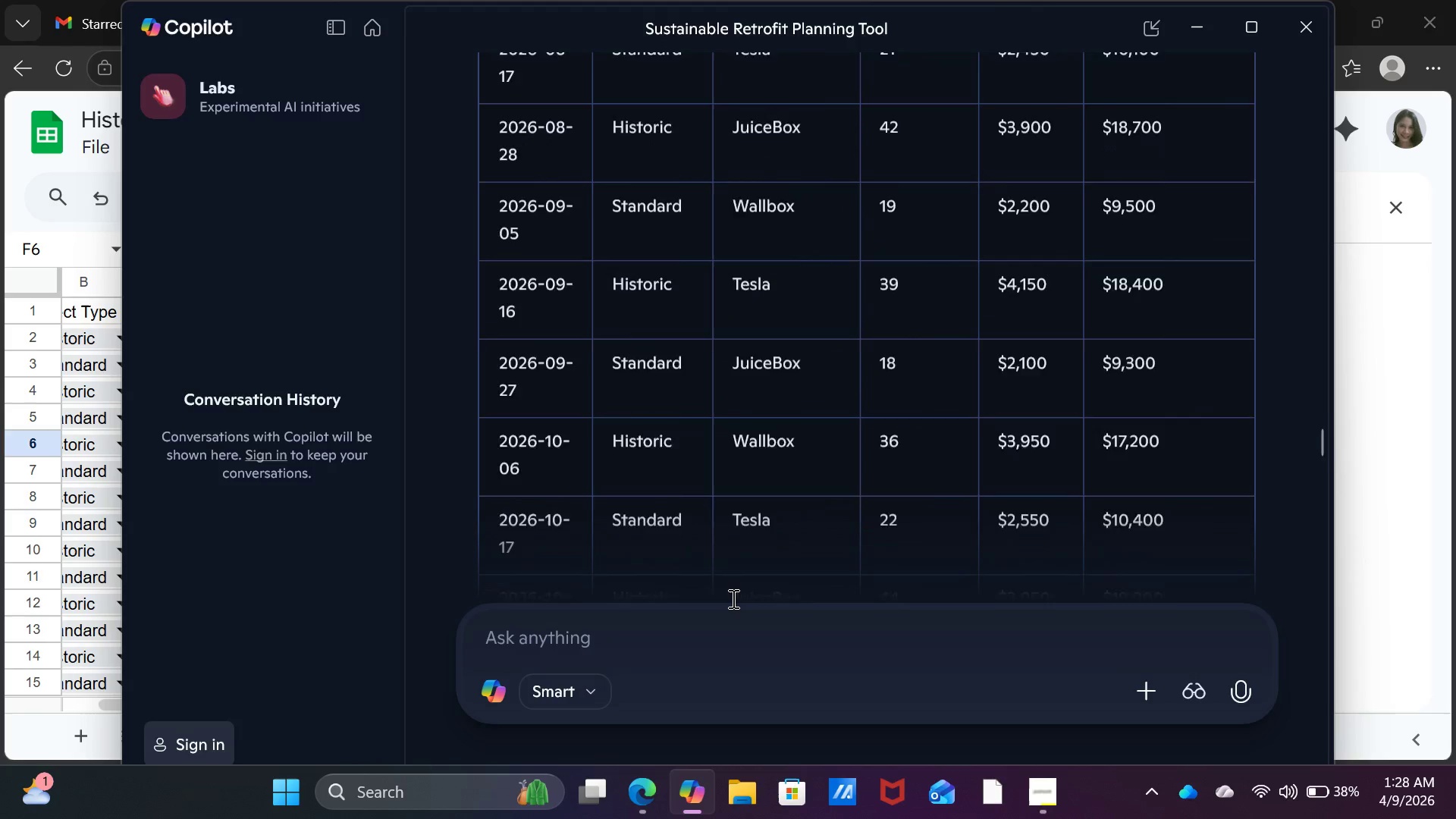 
scroll: coordinate [732, 598], scroll_direction: up, amount: 2.0
 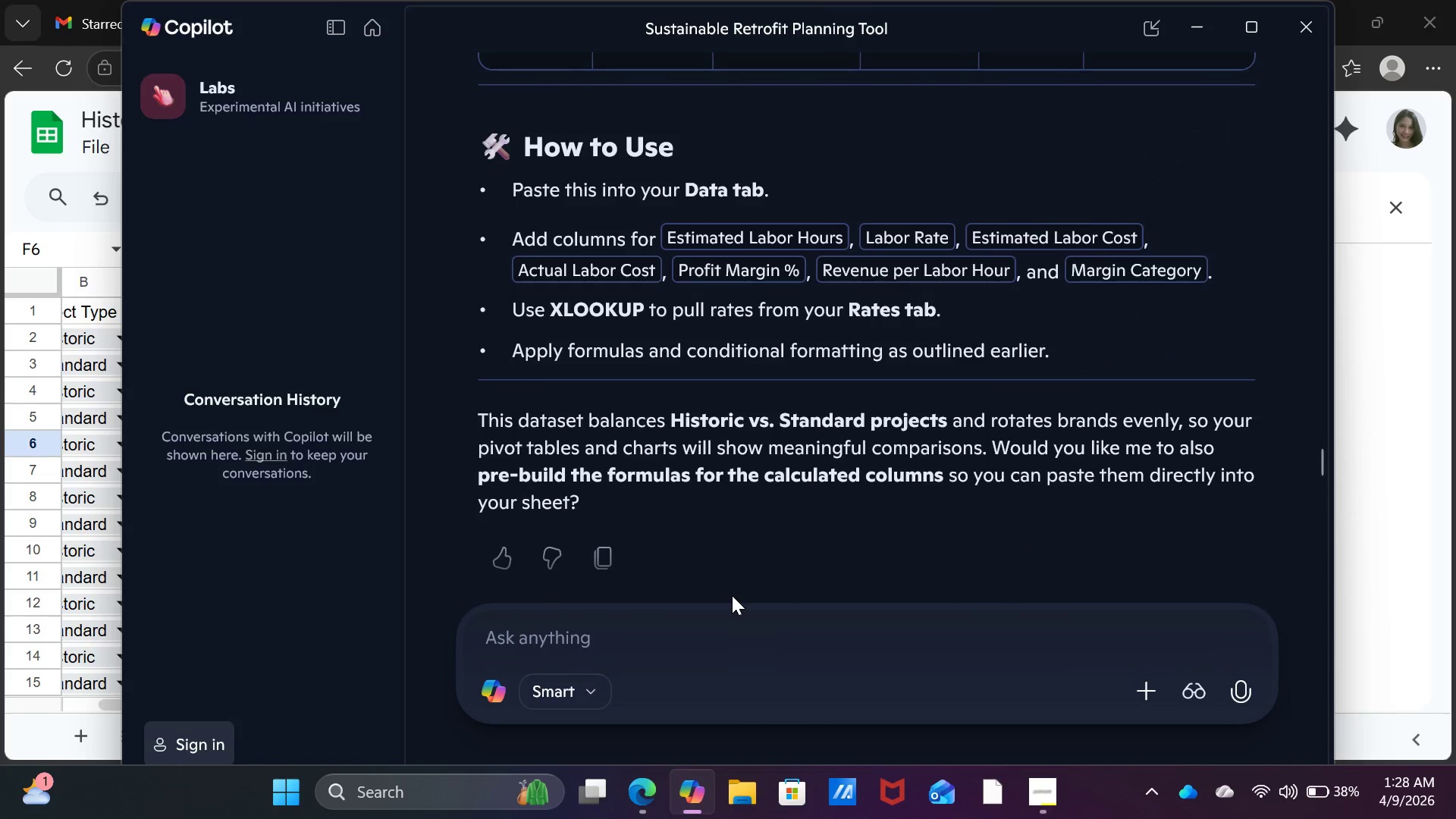 
wait(6.72)
 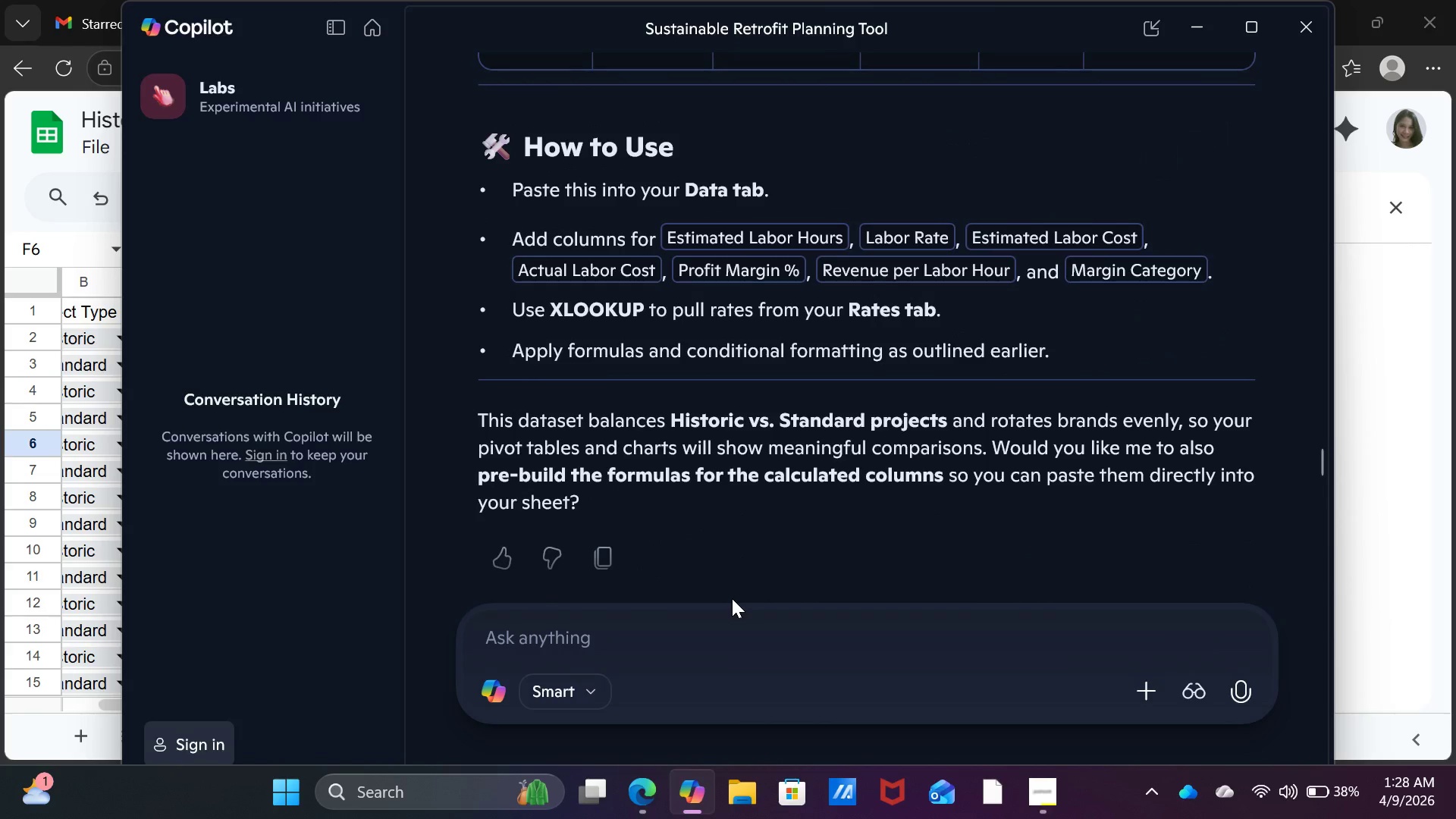 
scroll: coordinate [732, 593], scroll_direction: down, amount: 9.0
 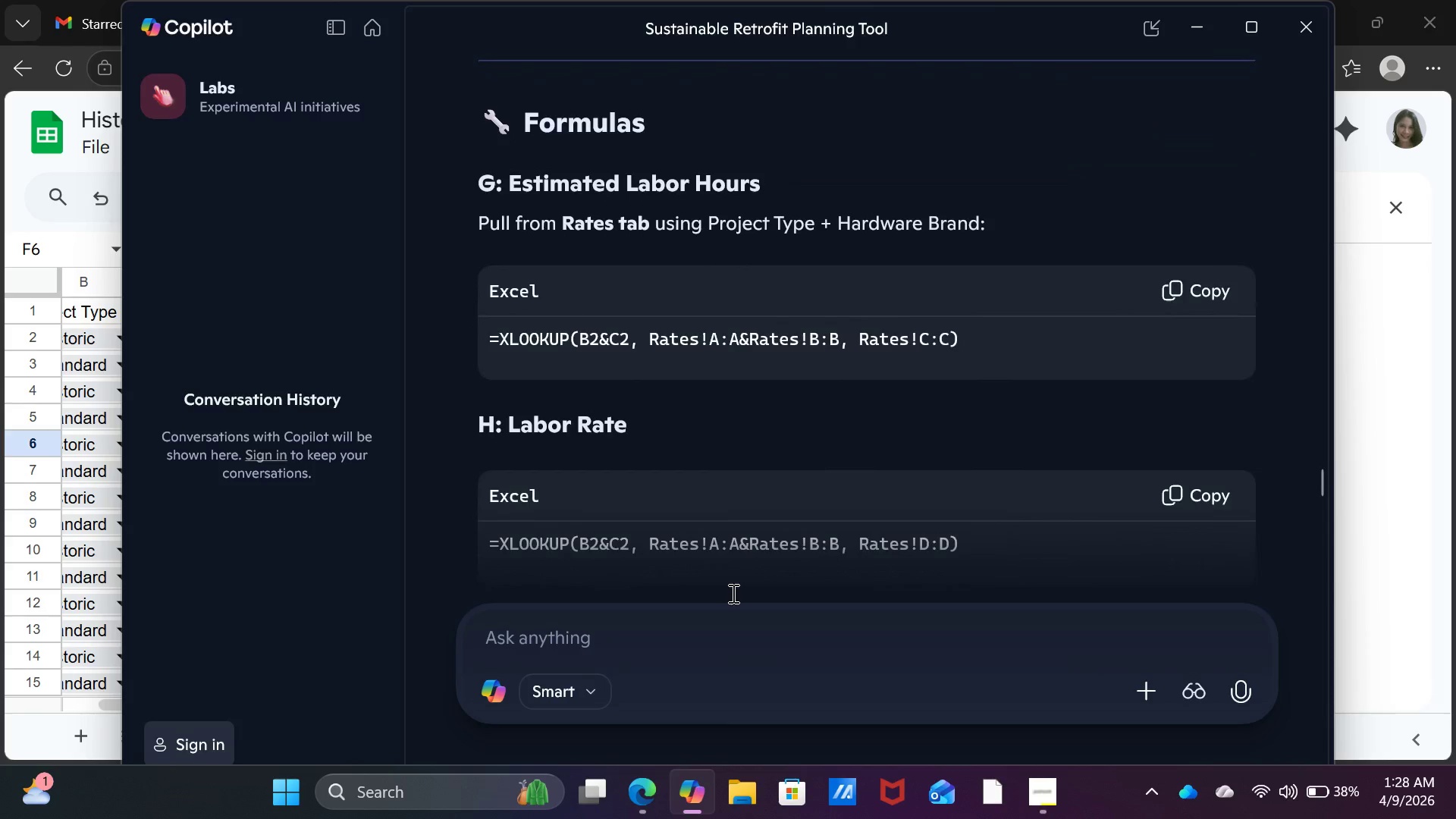 
wait(5.09)
 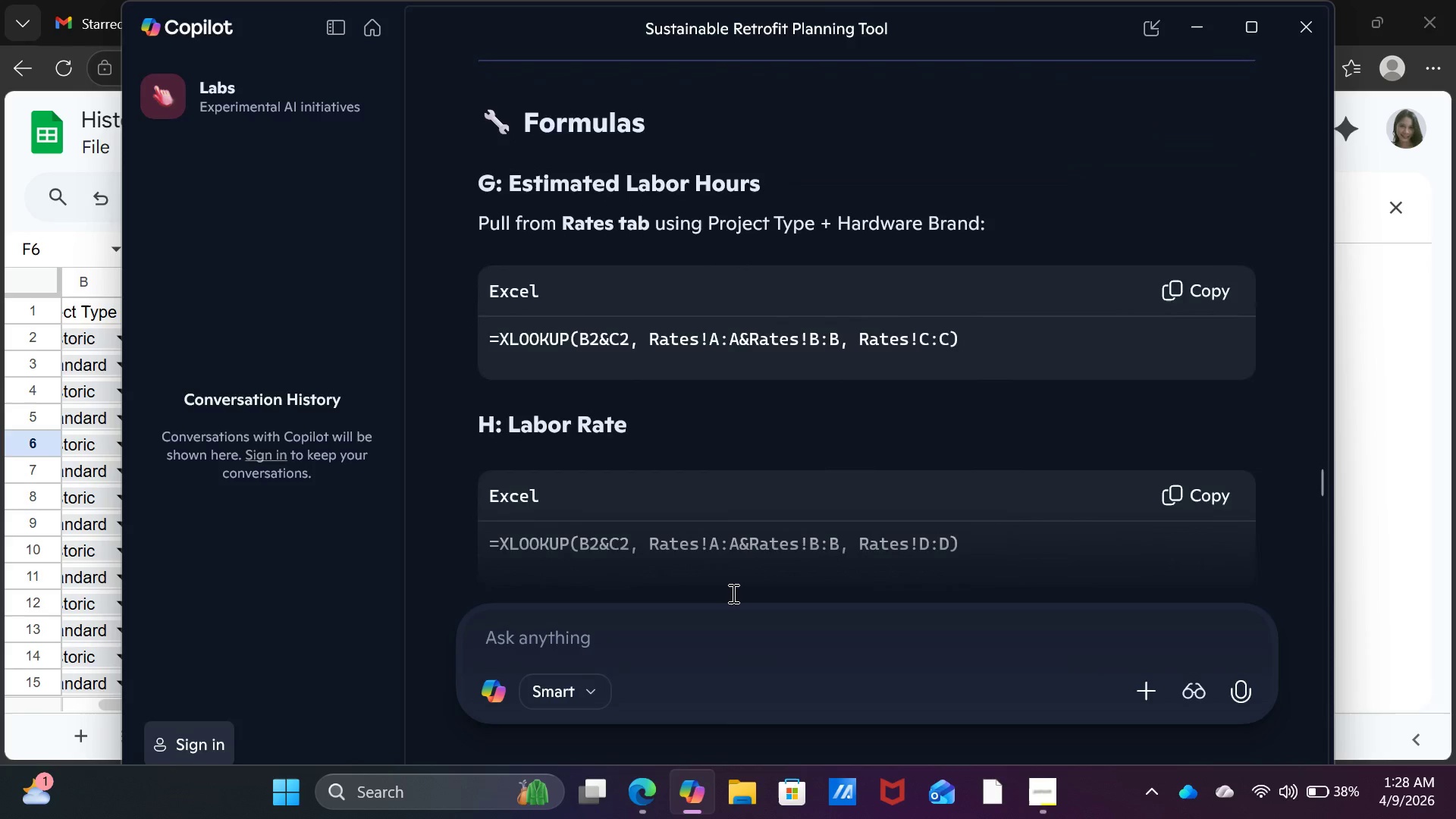 
scroll: coordinate [732, 593], scroll_direction: down, amount: 2.0
 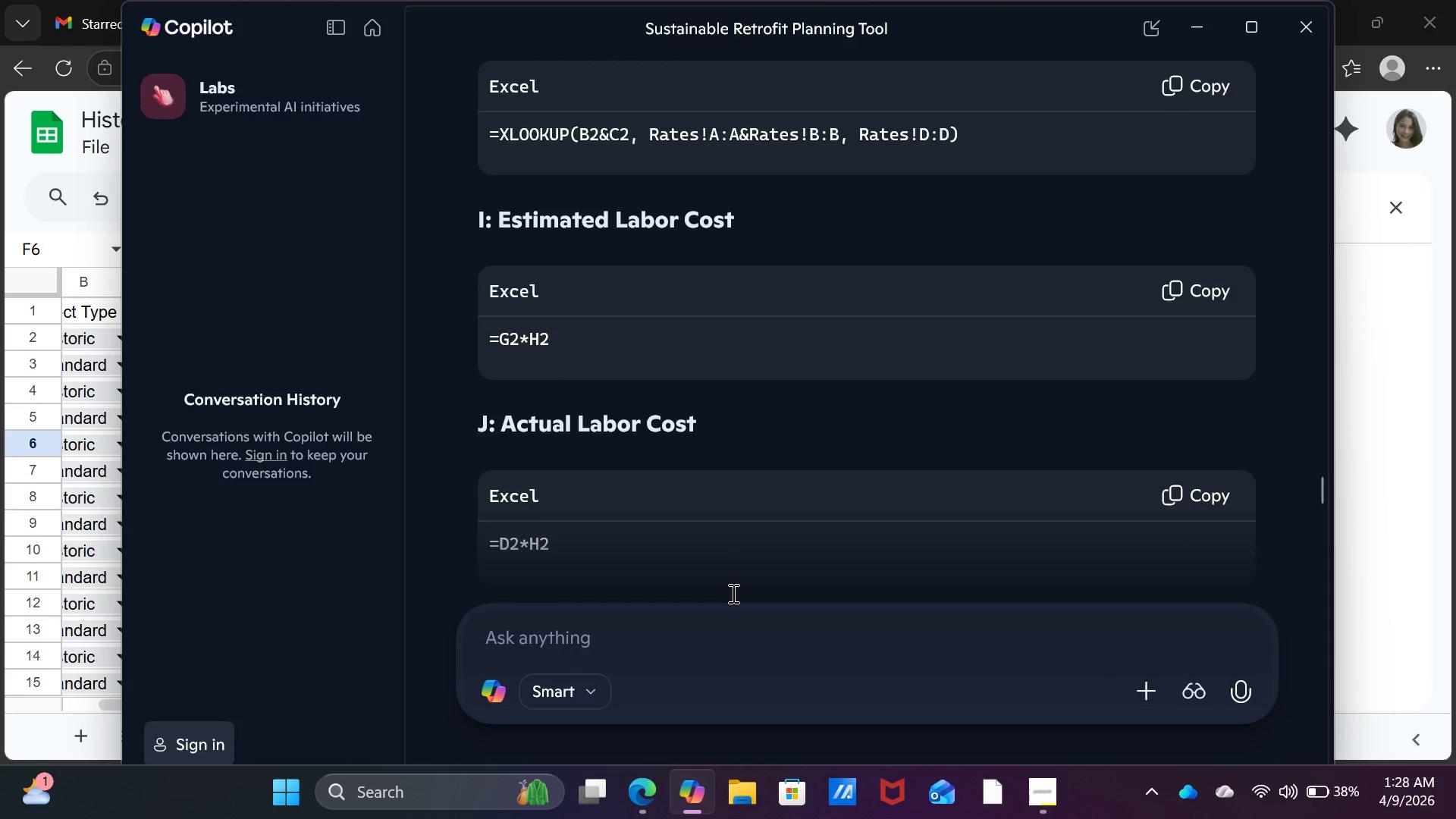 
wait(5.86)
 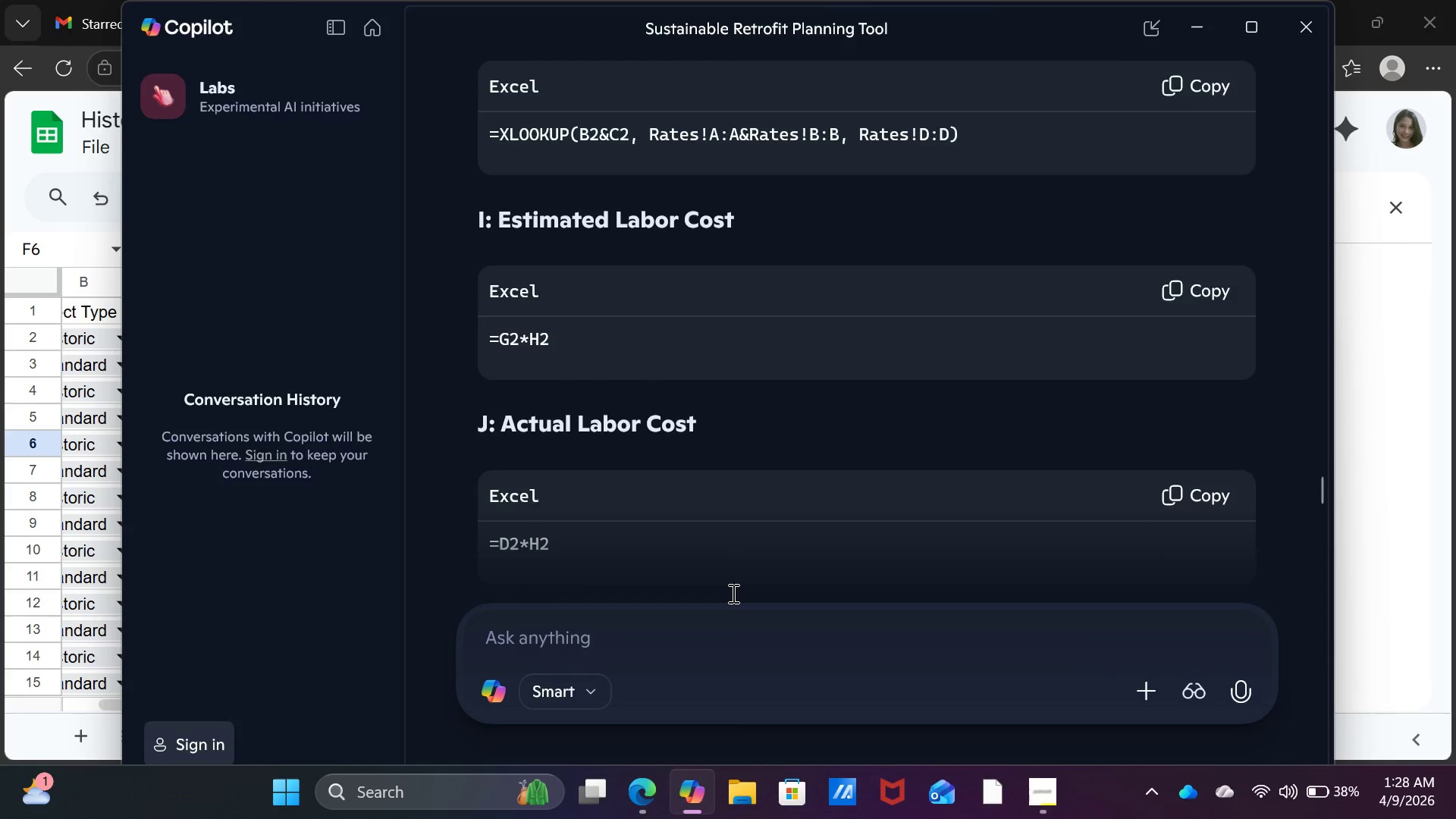 
scroll: coordinate [732, 589], scroll_direction: down, amount: 8.0
 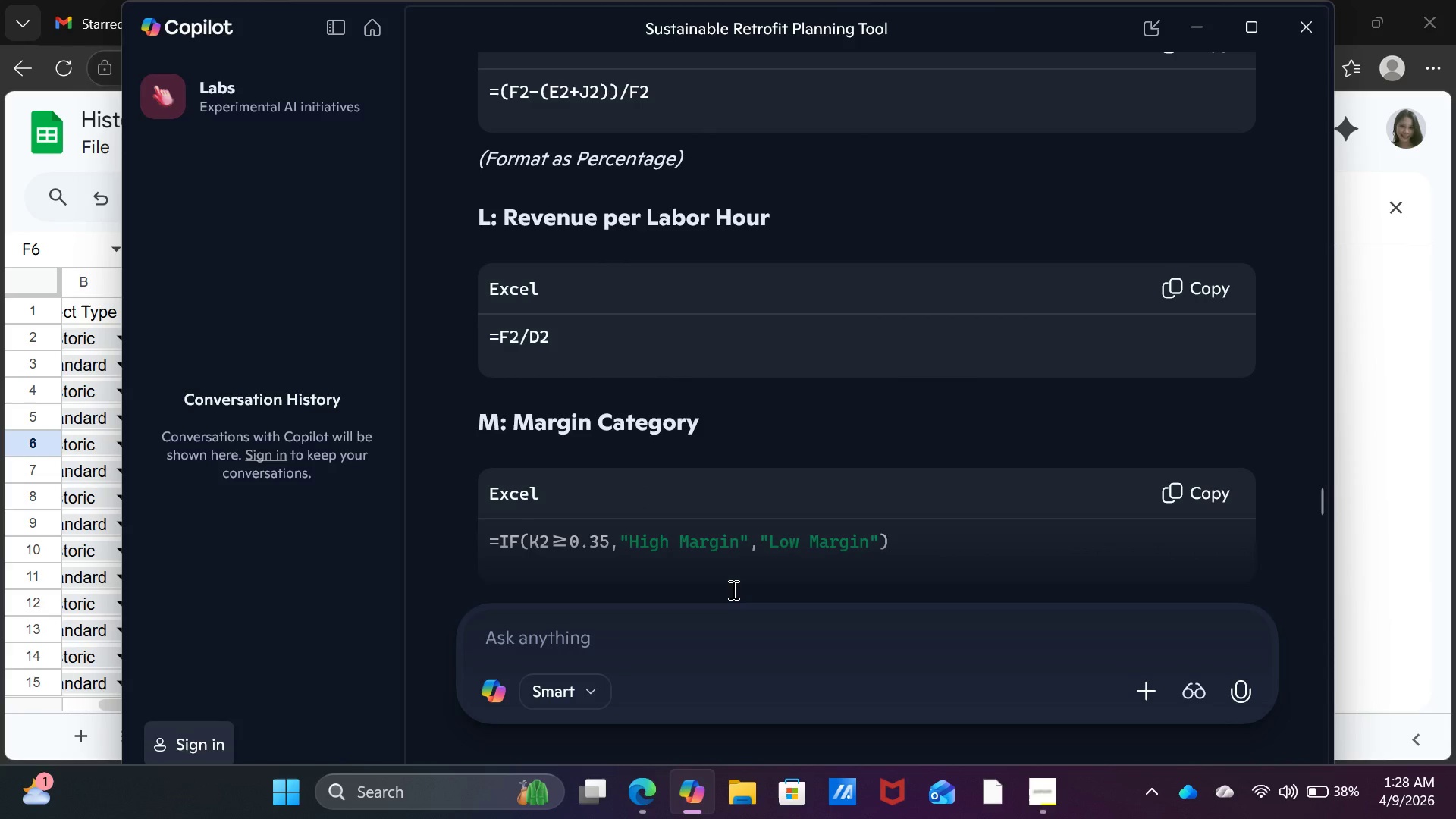 
left_click([732, 589])
 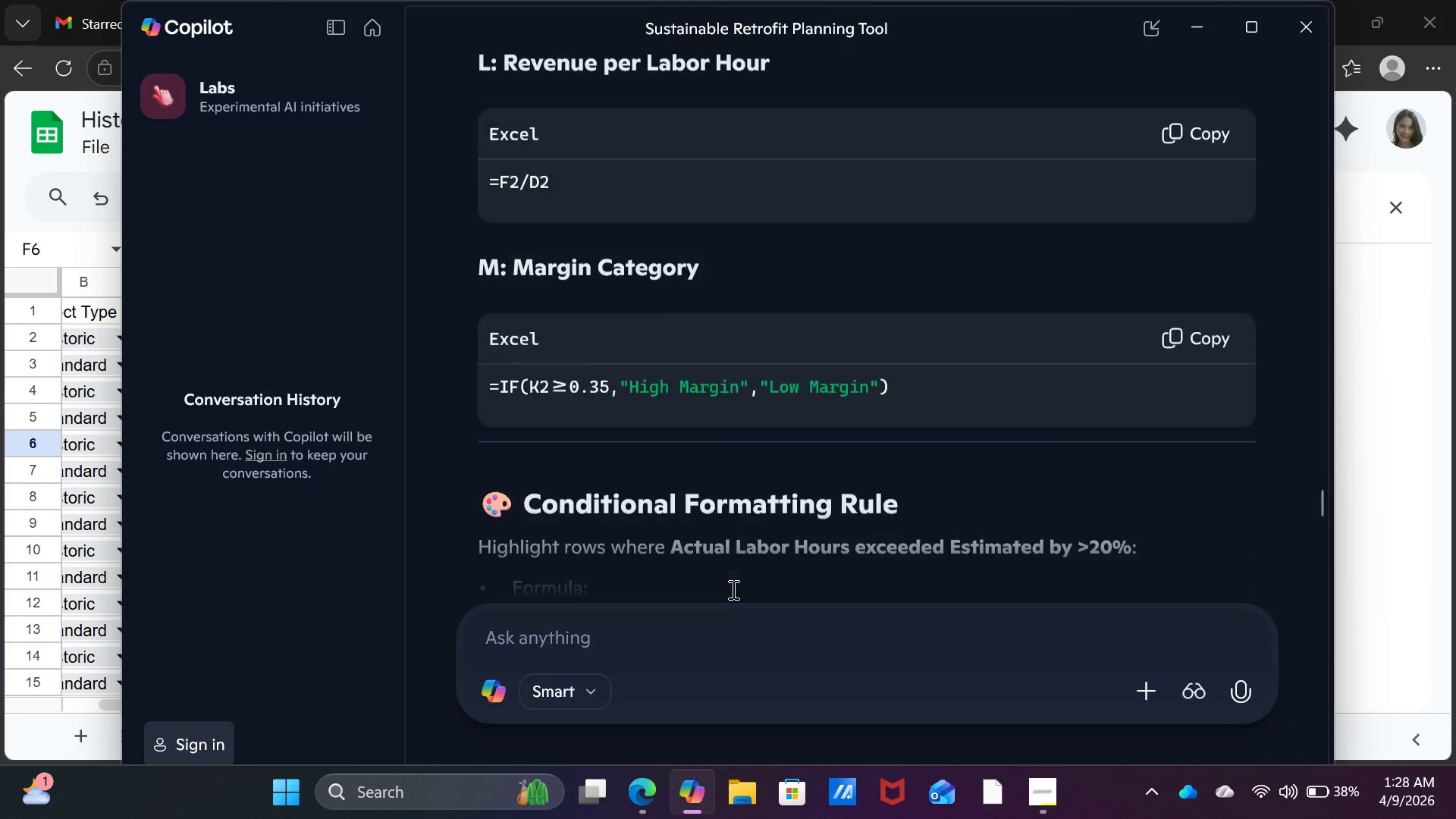 
scroll: coordinate [732, 589], scroll_direction: down, amount: 5.0
 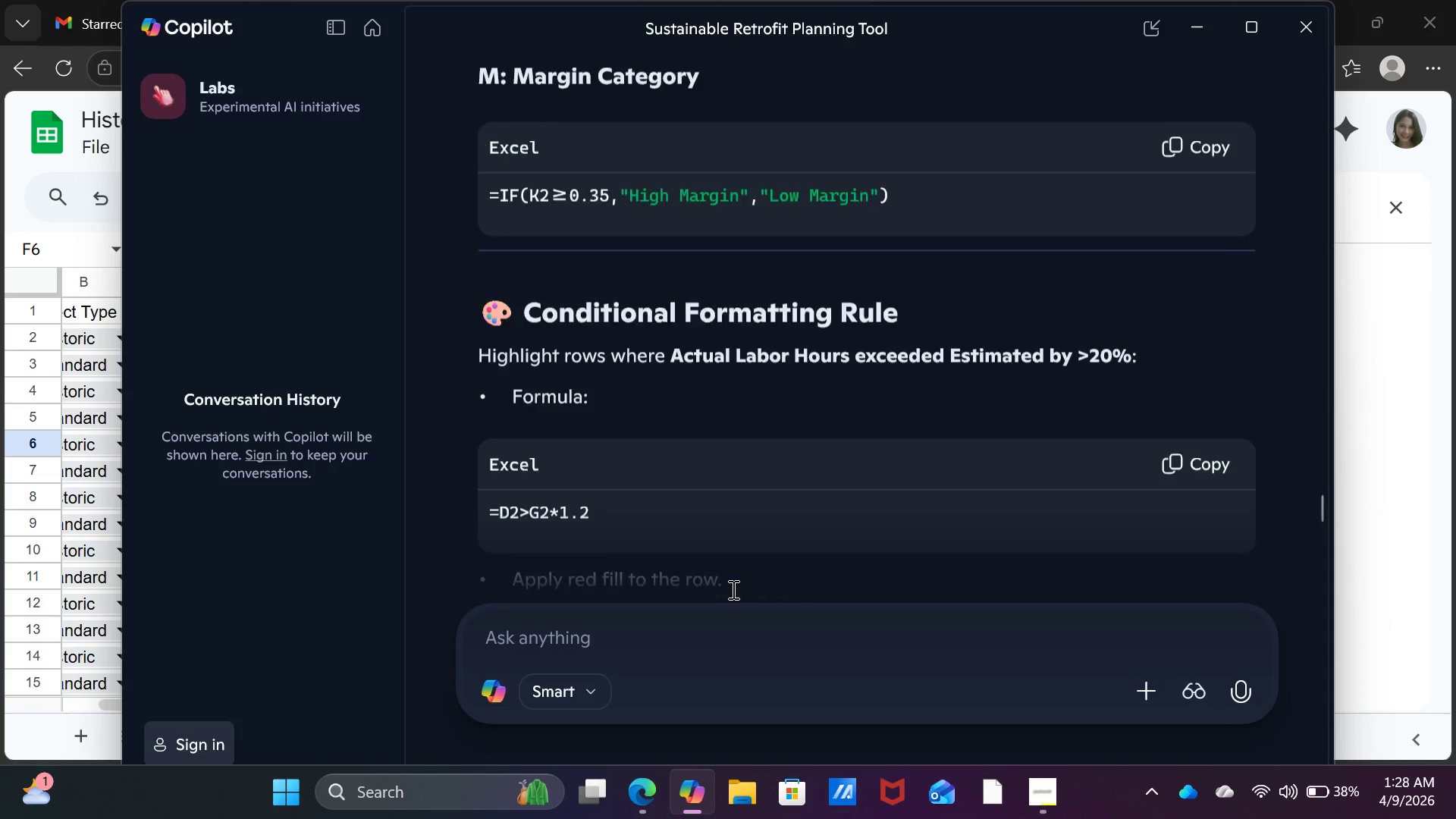 
scroll: coordinate [732, 589], scroll_direction: up, amount: 4.0
 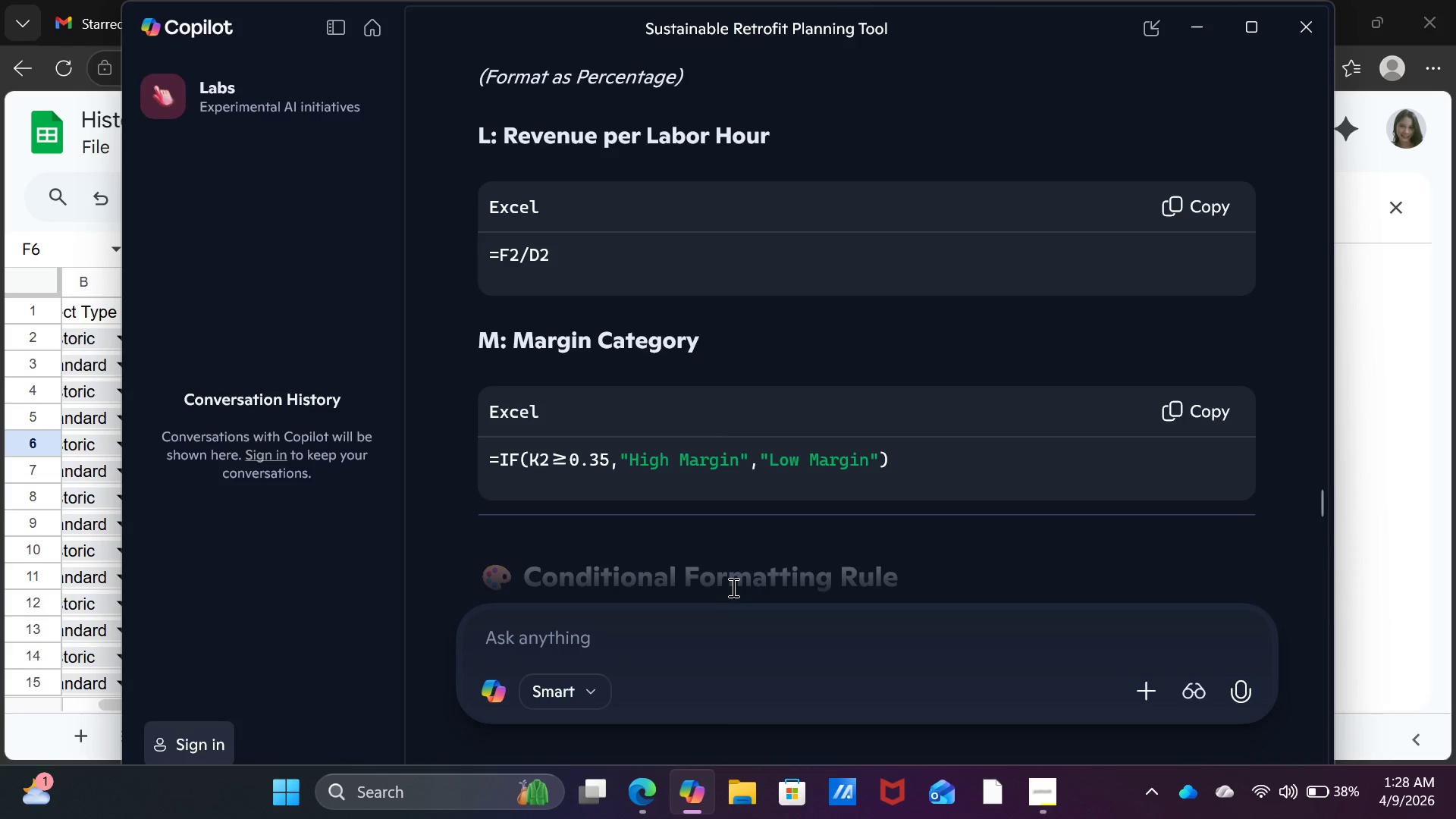 
wait(6.6)
 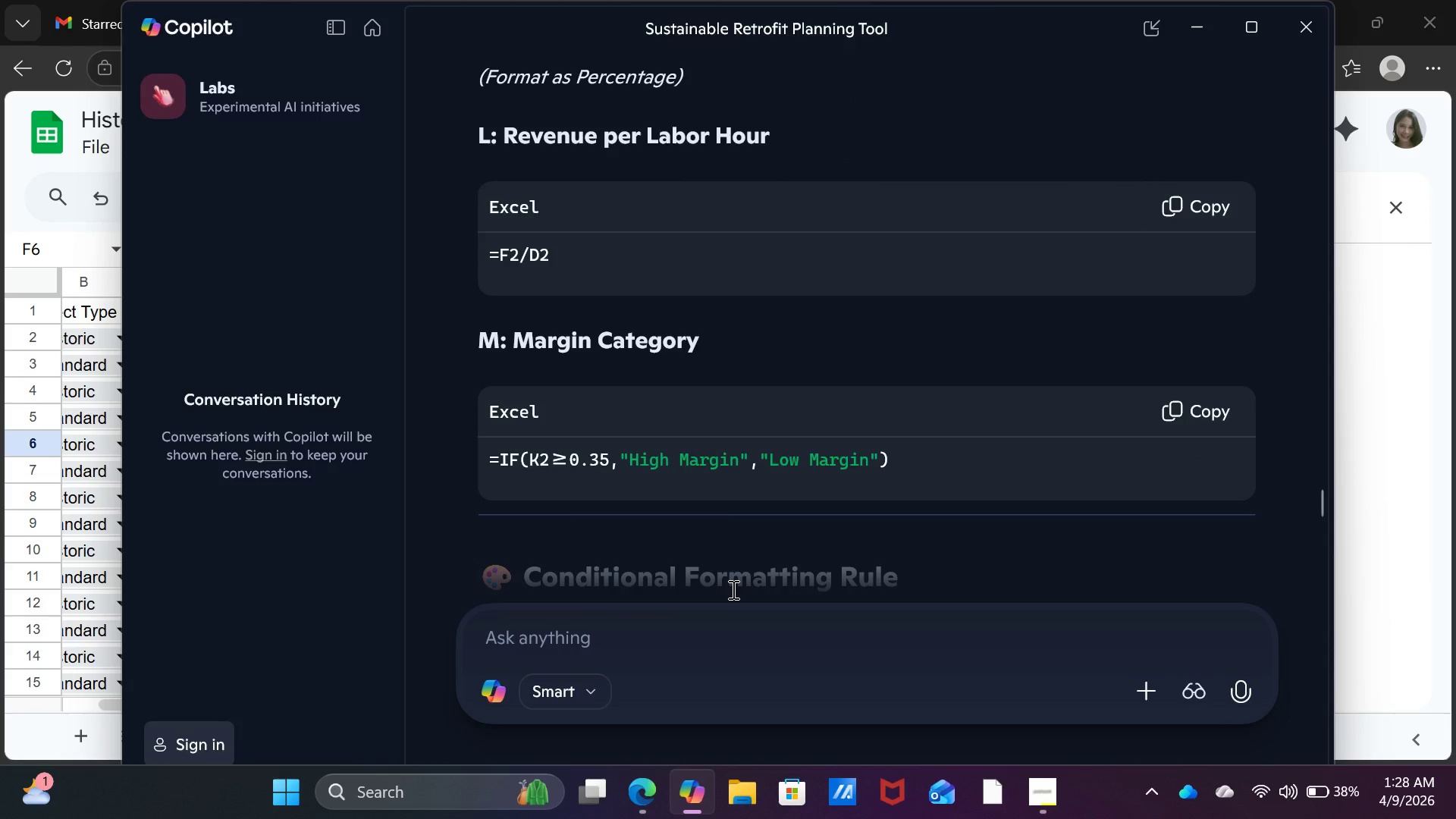 
scroll: coordinate [732, 587], scroll_direction: up, amount: 1.0
 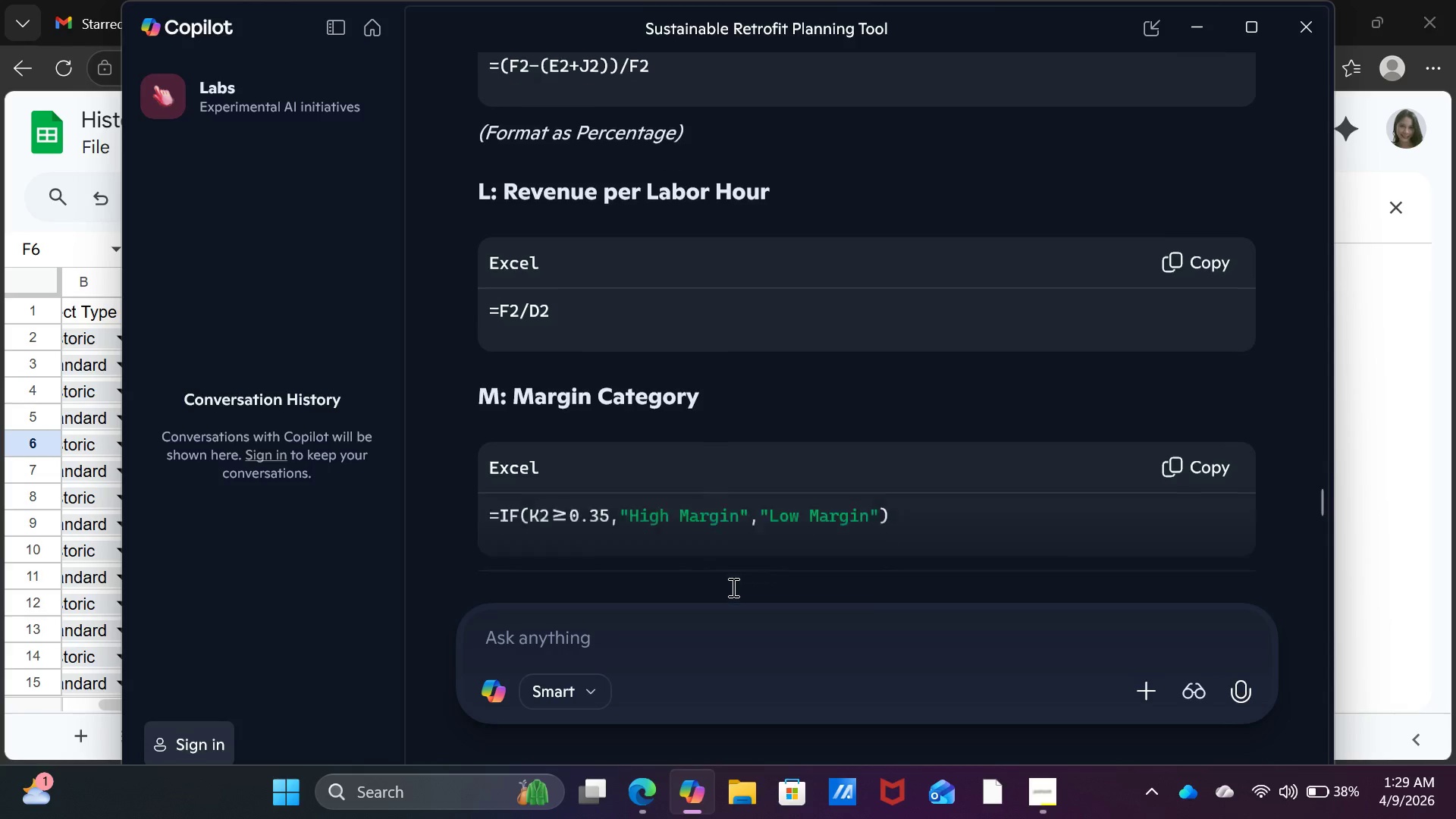 
scroll: coordinate [732, 587], scroll_direction: down, amount: 5.0
 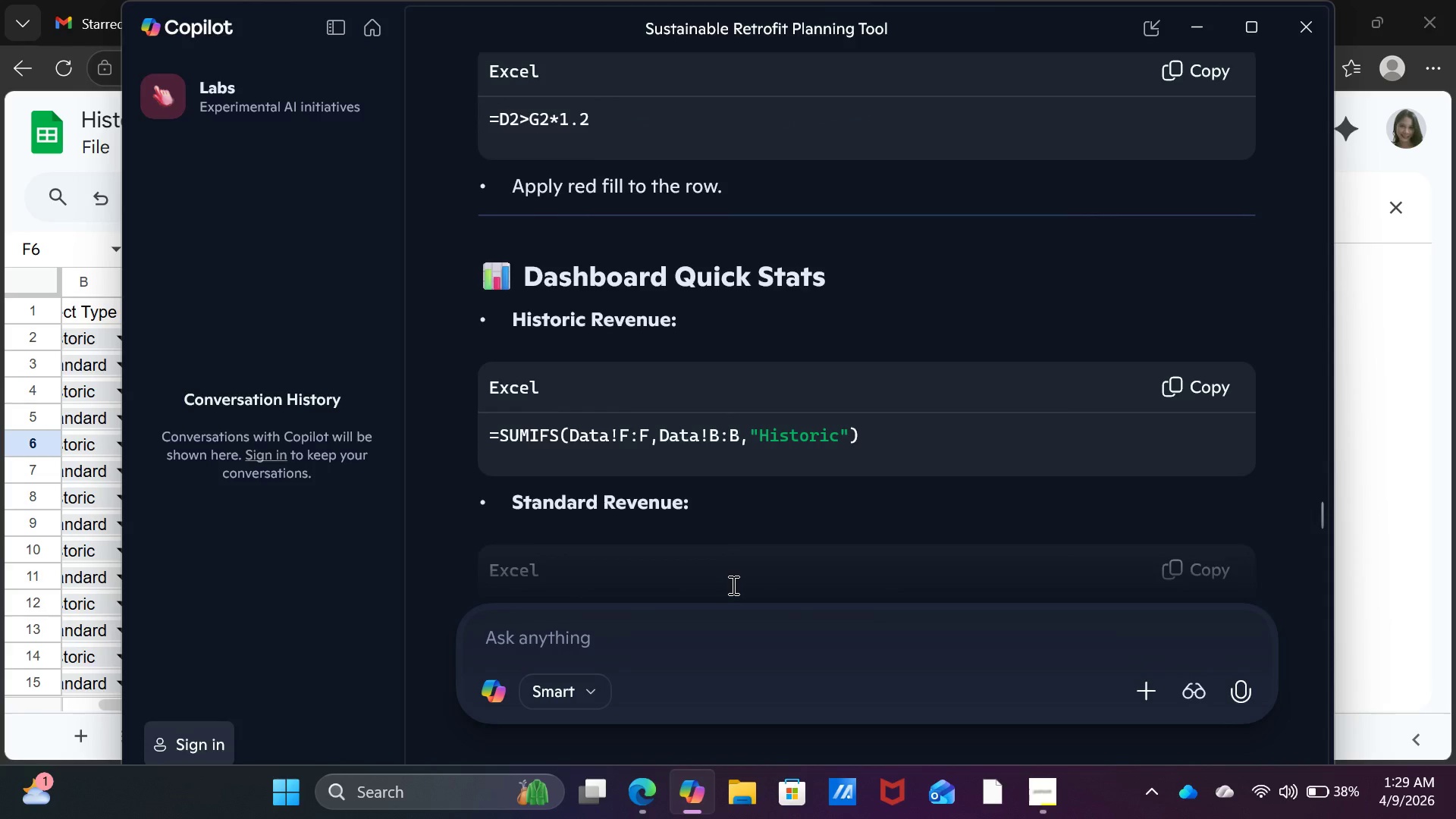 
scroll: coordinate [732, 585], scroll_direction: up, amount: 1.0
 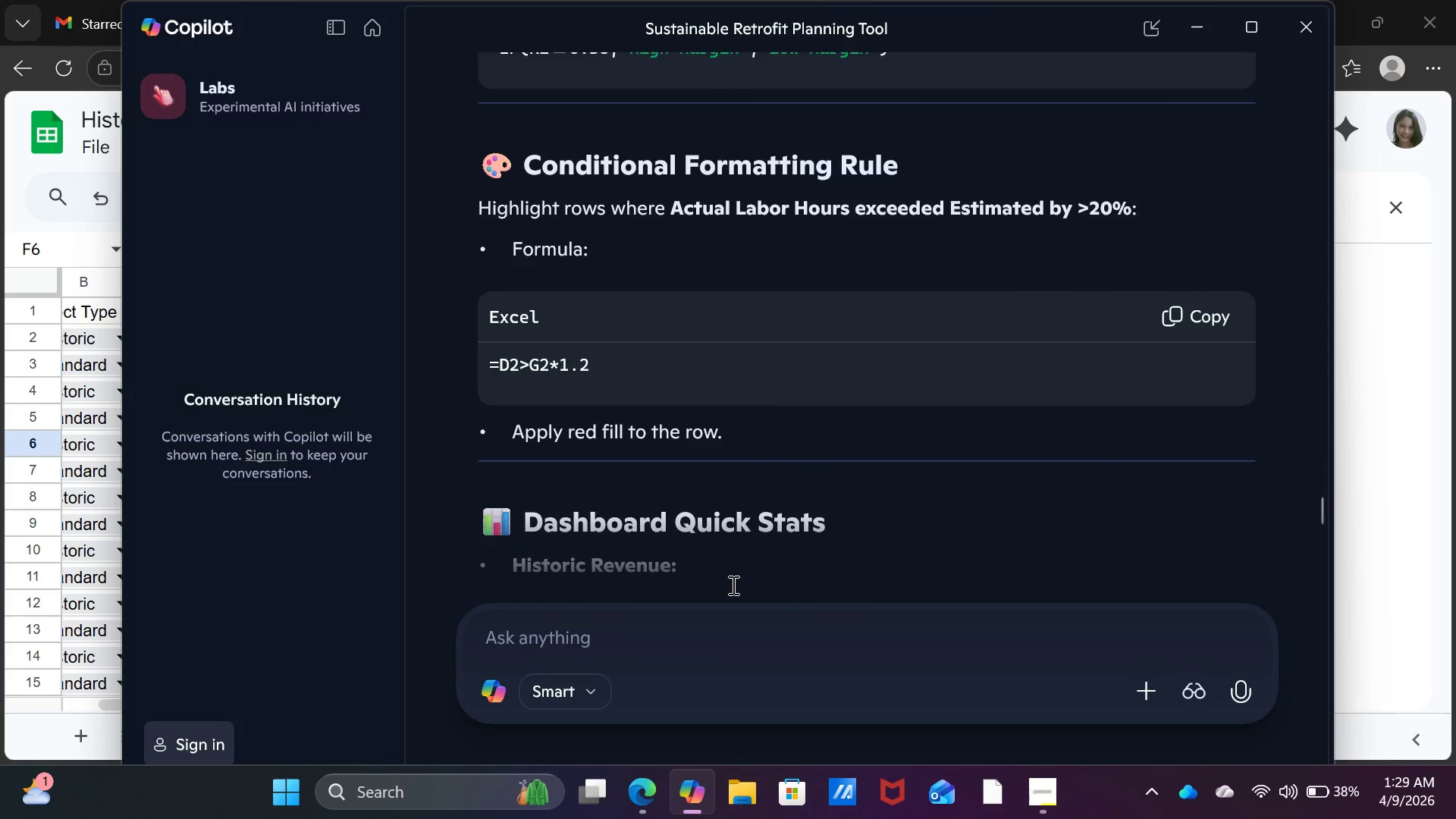 
scroll: coordinate [752, 511], scroll_direction: down, amount: 18.0
 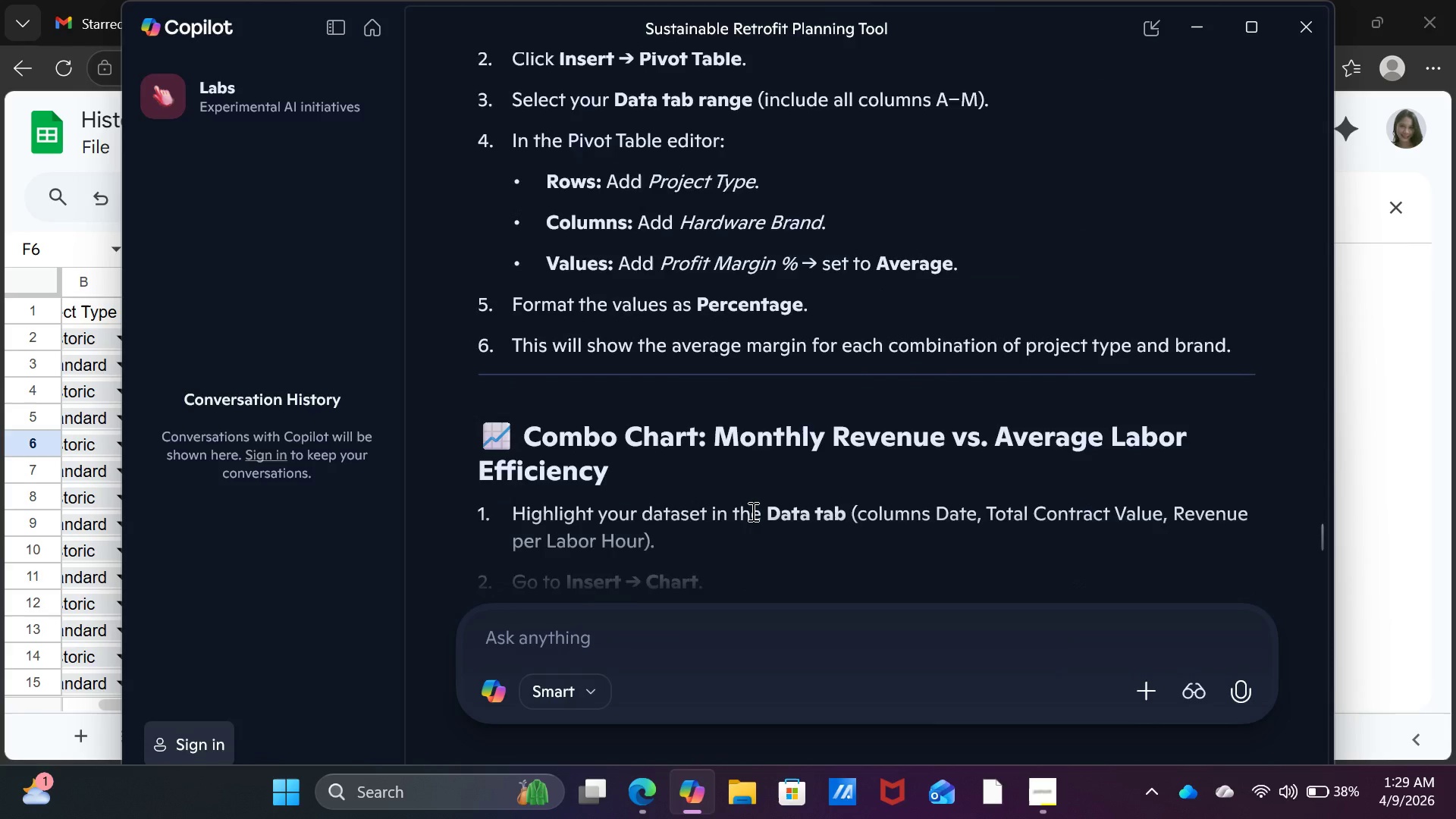 
scroll: coordinate [752, 511], scroll_direction: up, amount: 2.0
 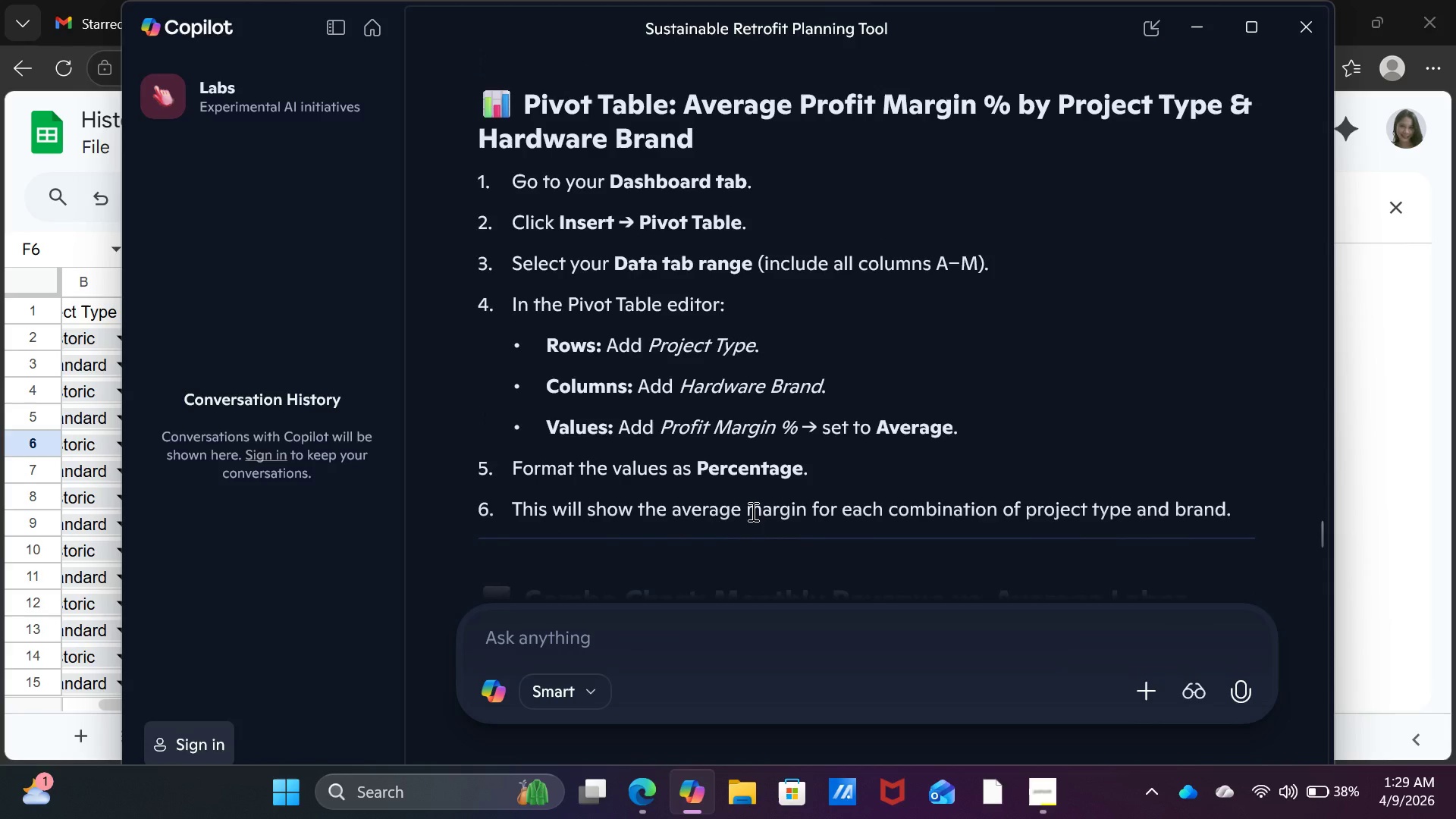 
scroll: coordinate [752, 511], scroll_direction: down, amount: 5.0